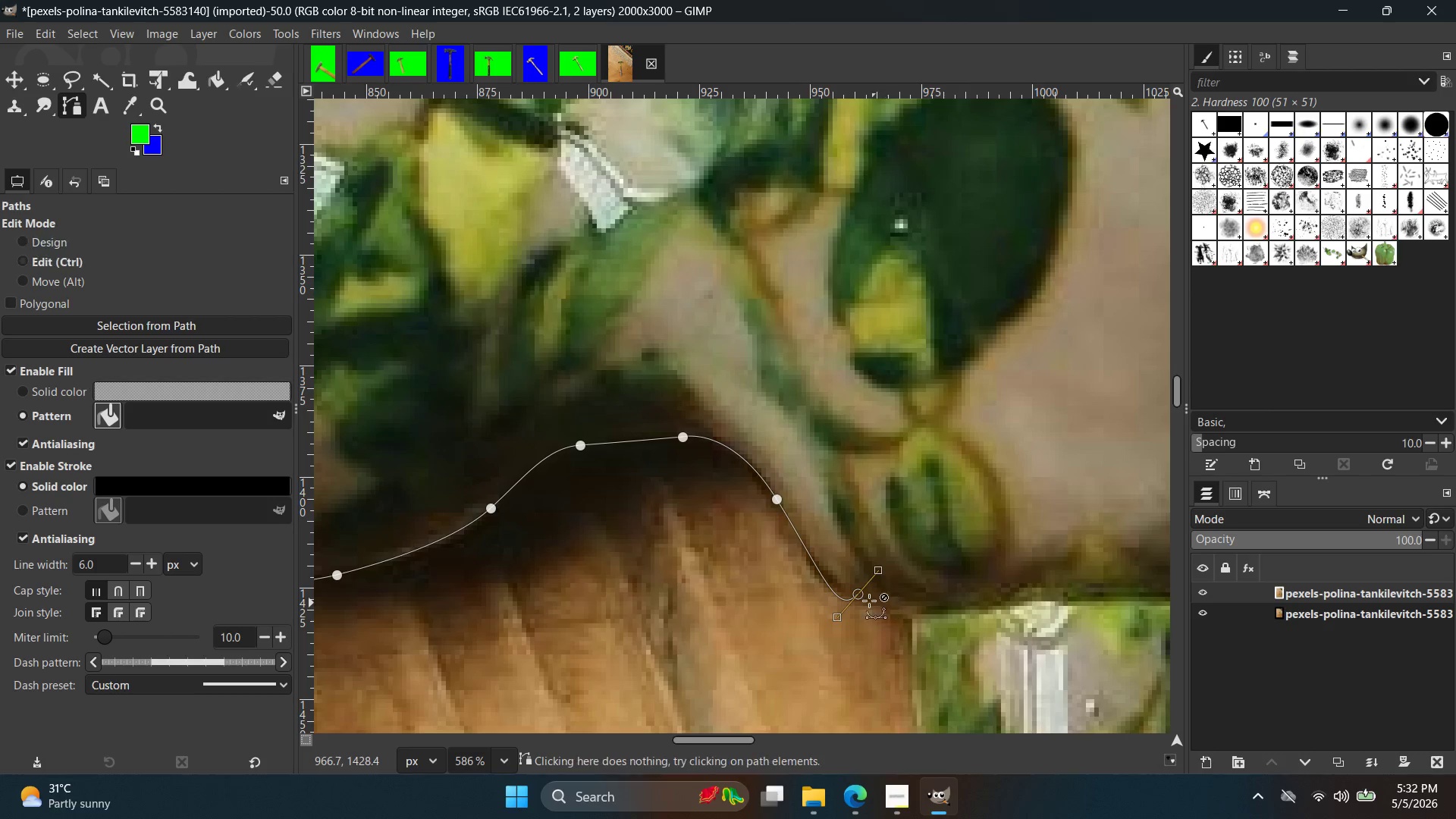 
key(Control+Z)
 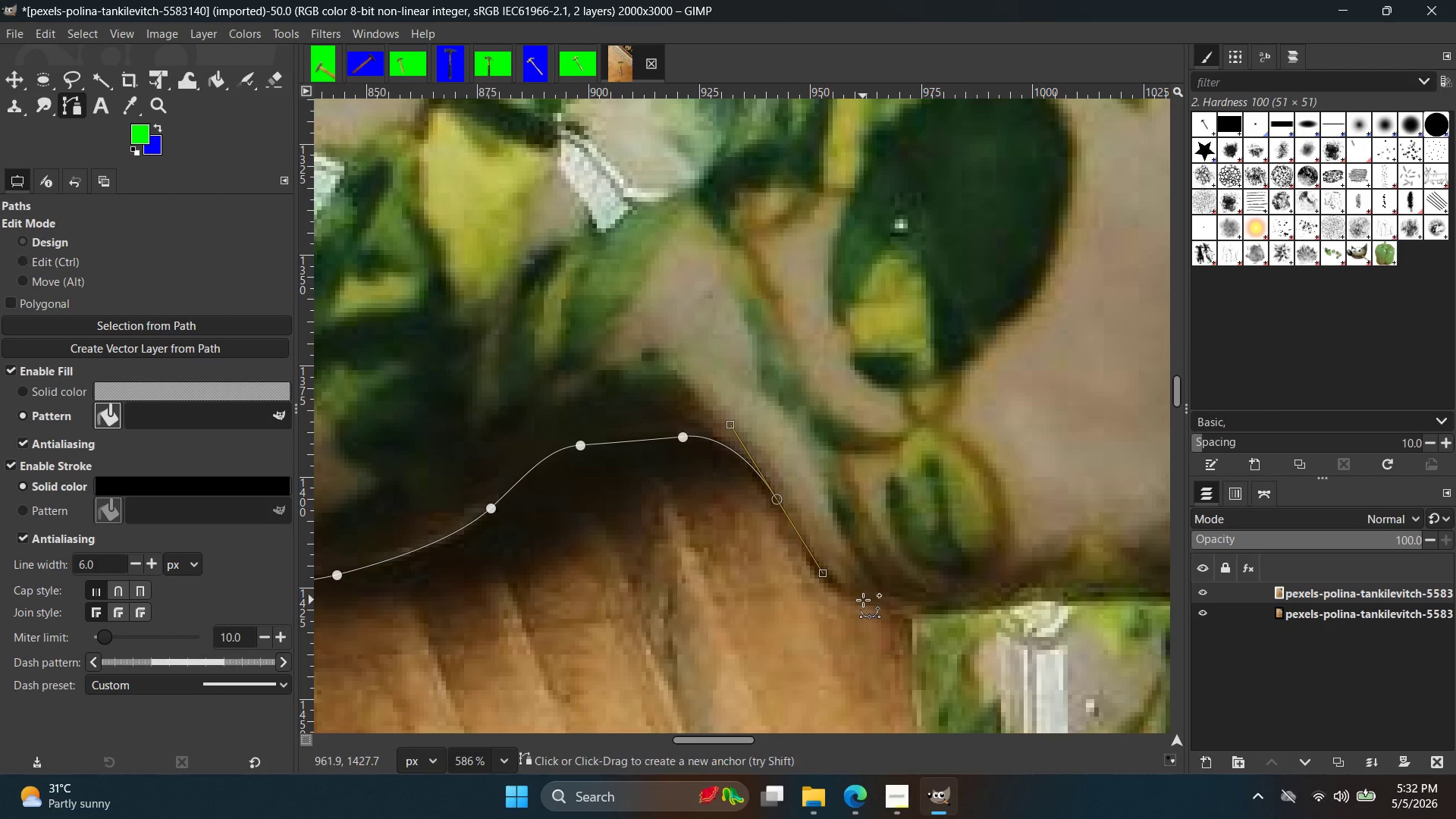 
left_click_drag(start_coordinate=[863, 600], to_coordinate=[917, 607])
 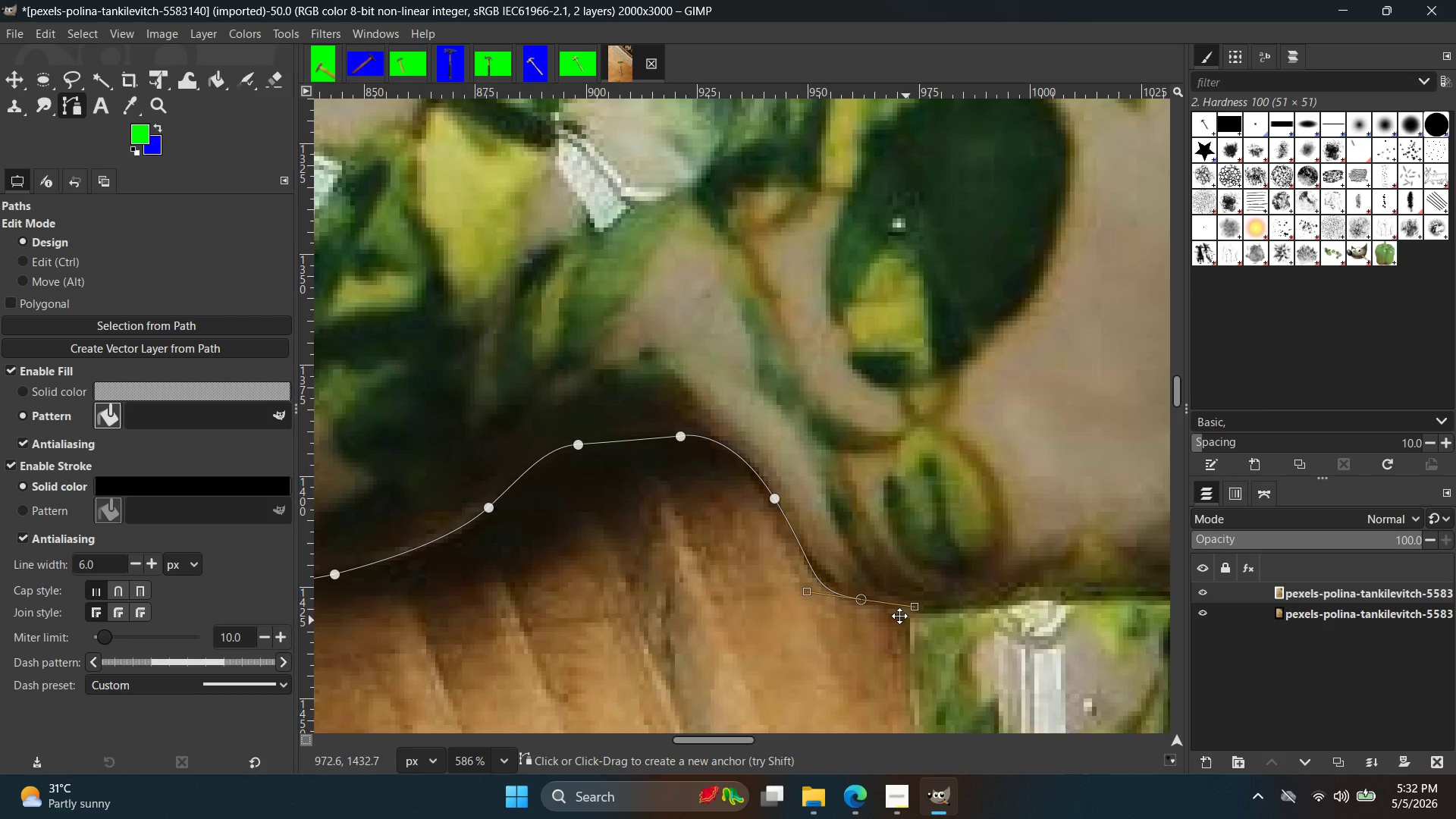 
hold_key(key=Space, duration=0.38)
 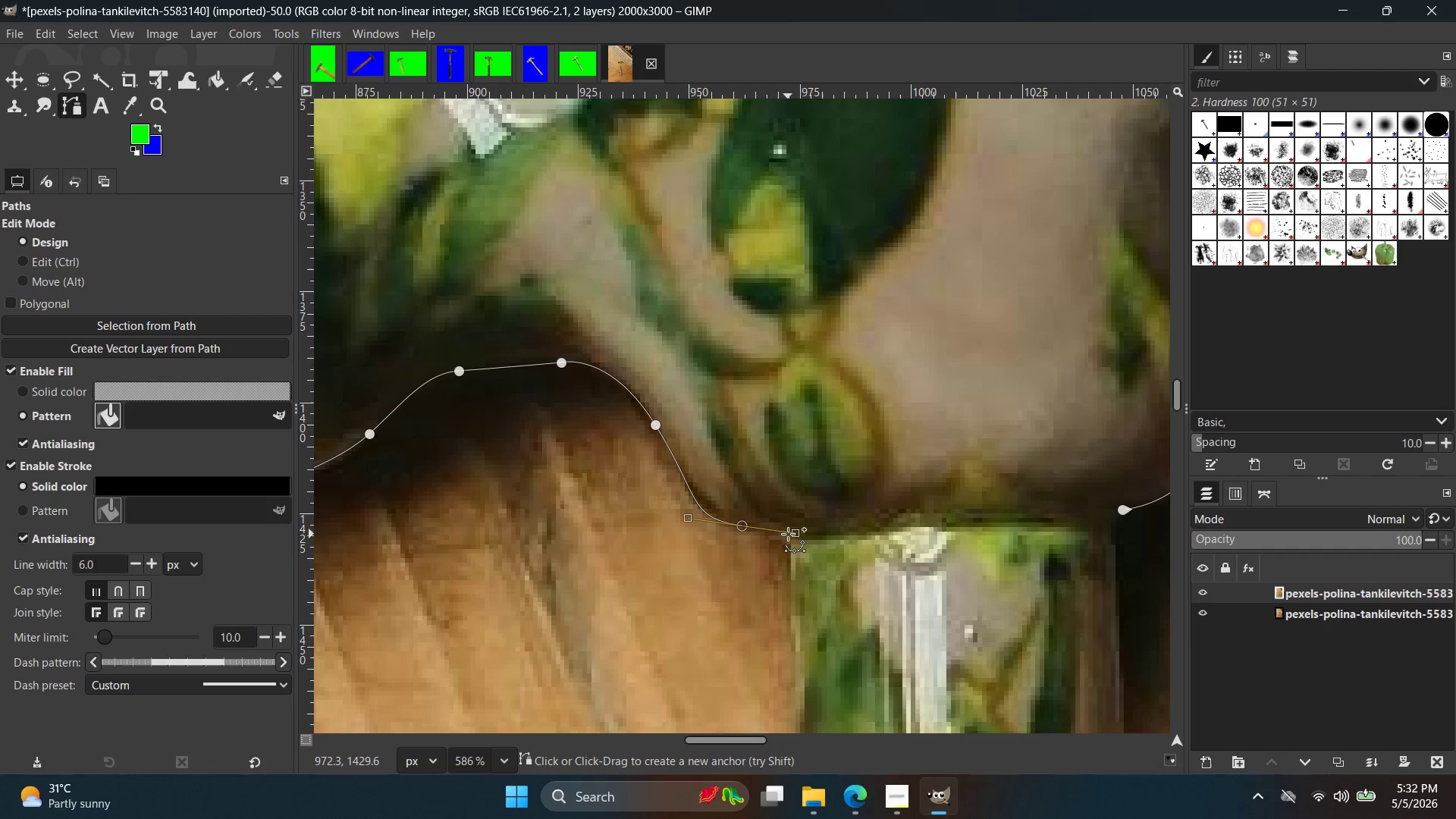 
left_click([788, 532])
 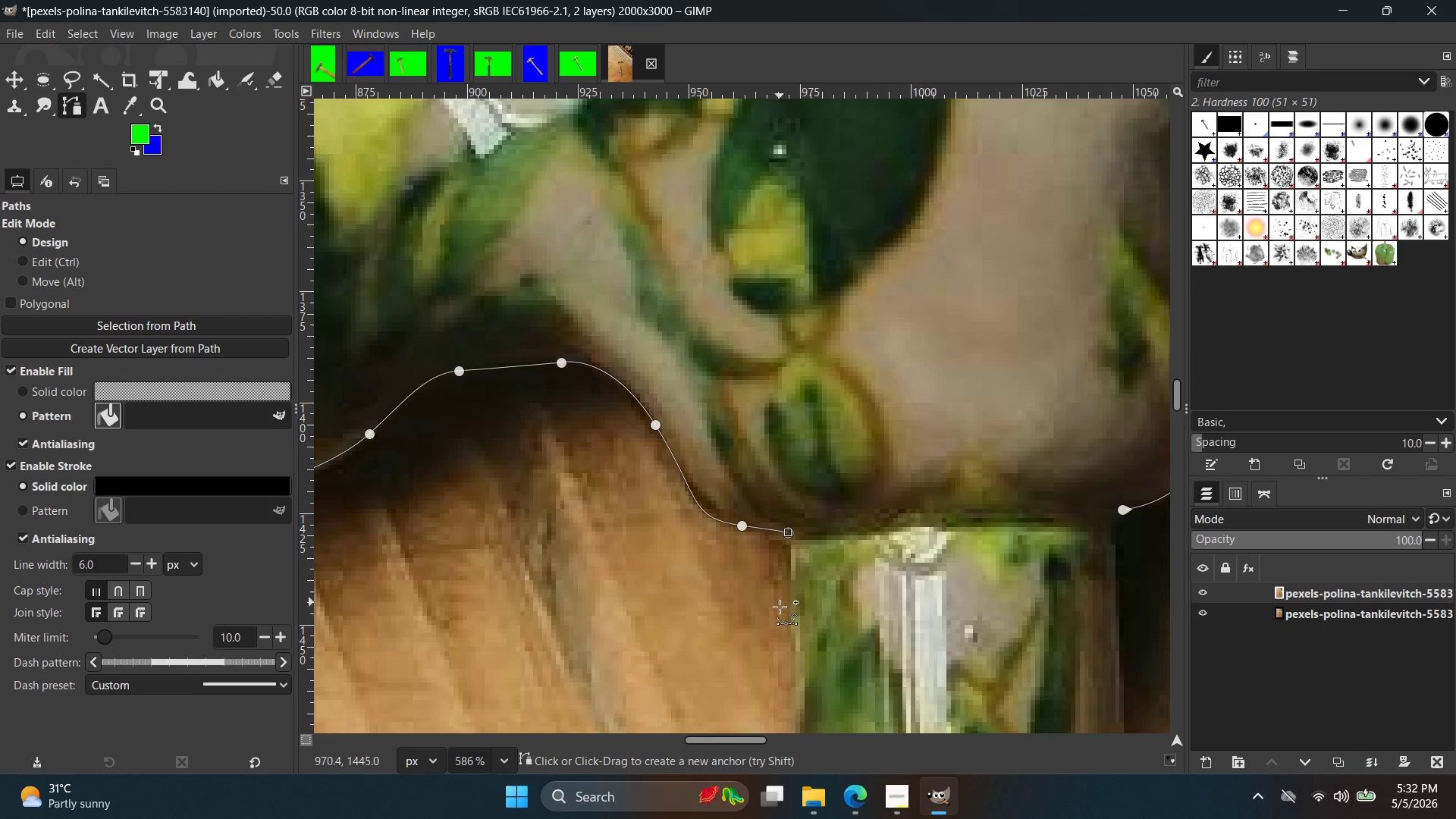 
left_click_drag(start_coordinate=[795, 626], to_coordinate=[795, 670])
 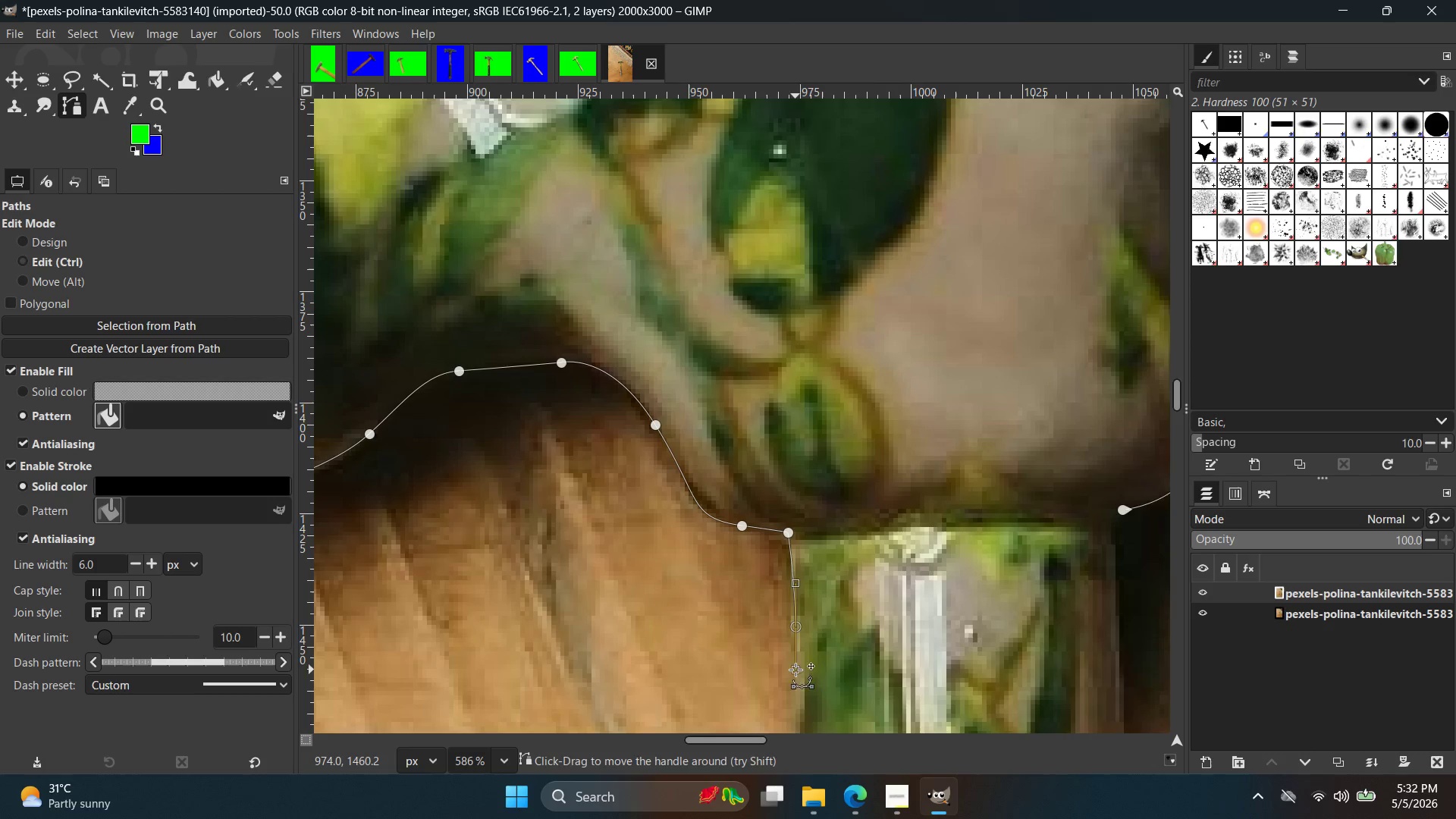 
key(Control+Z)
 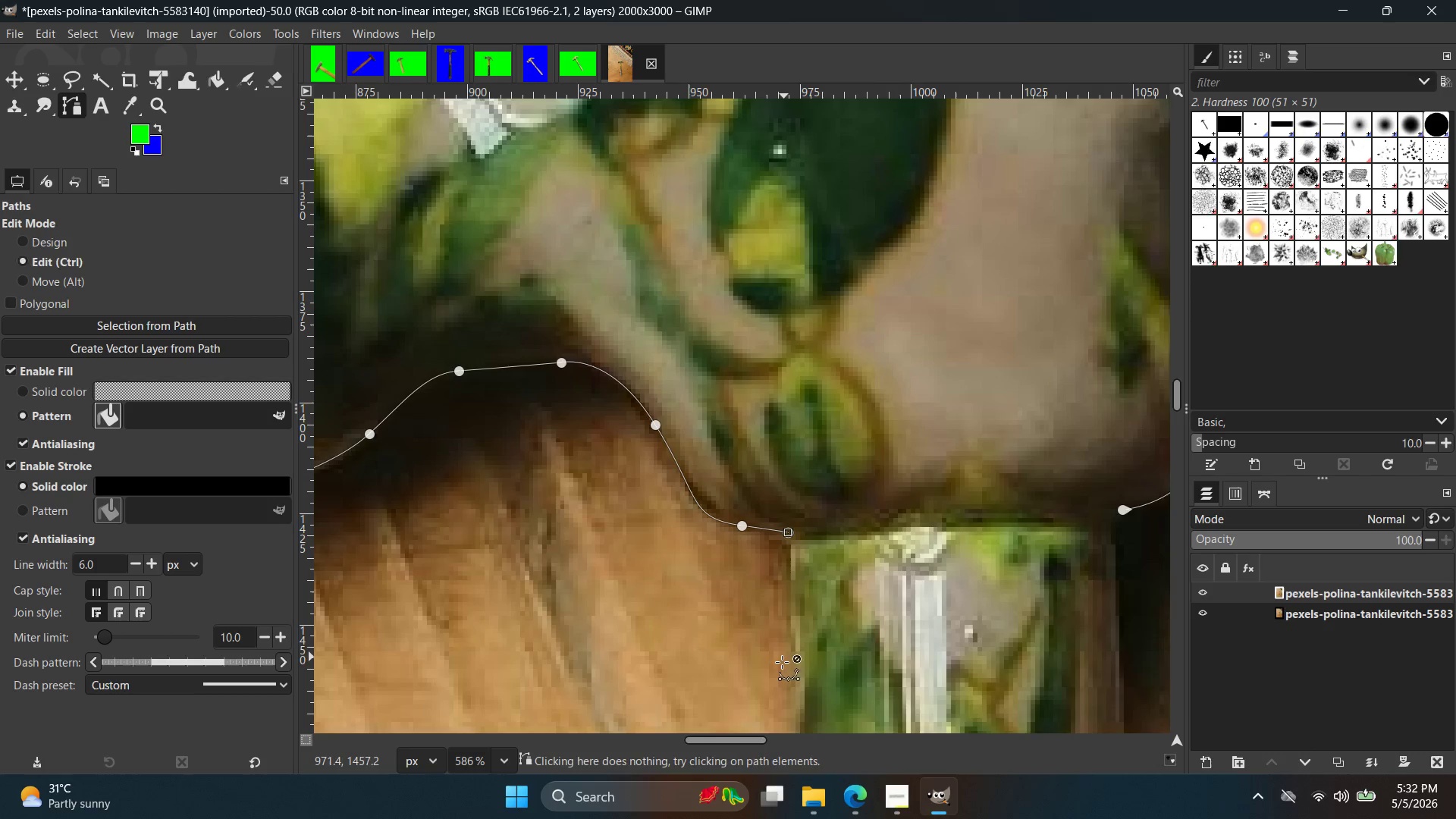 
left_click([782, 664])
 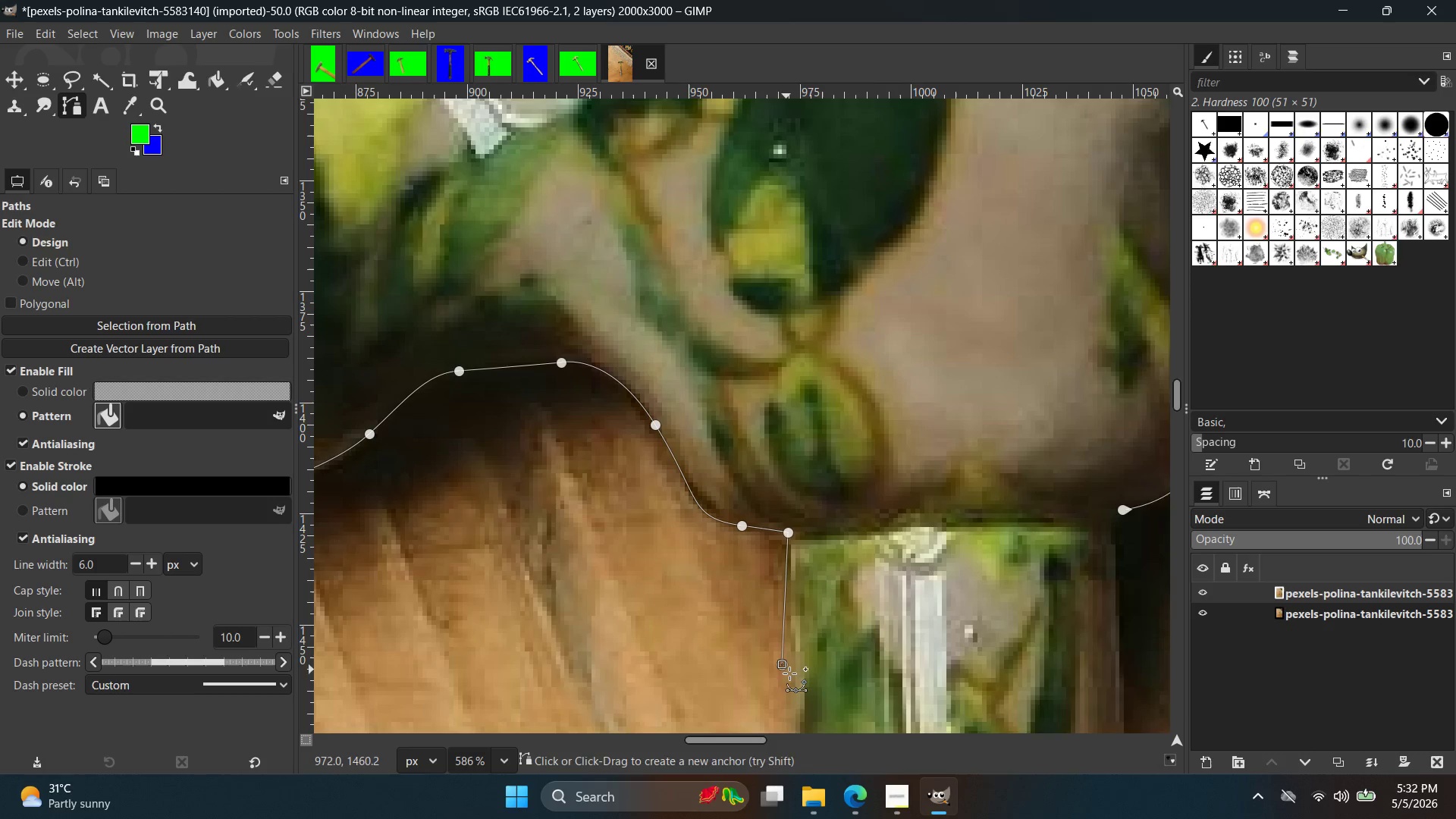 
key(Control+ControlLeft)
 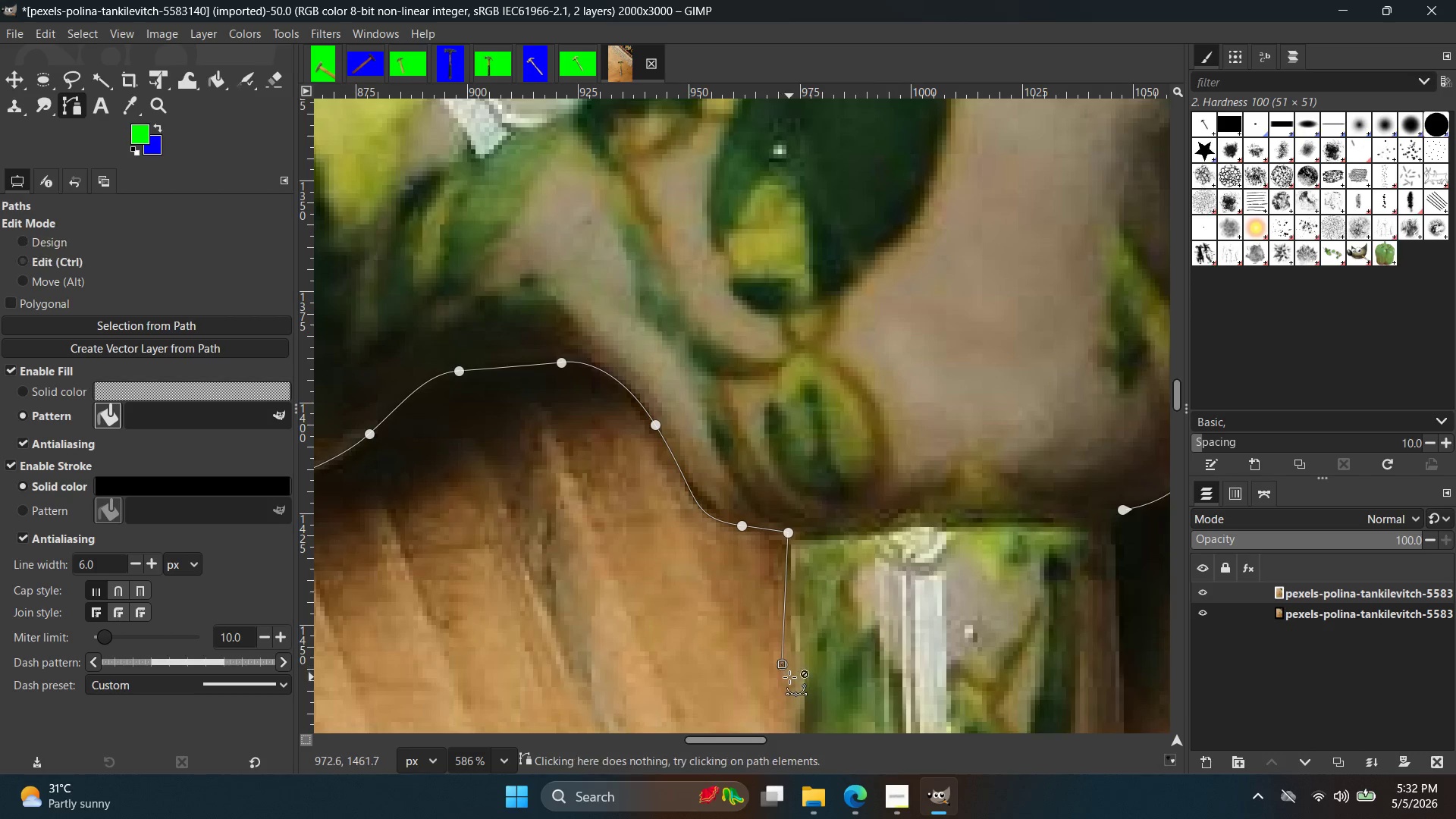 
key(Control+Z)
 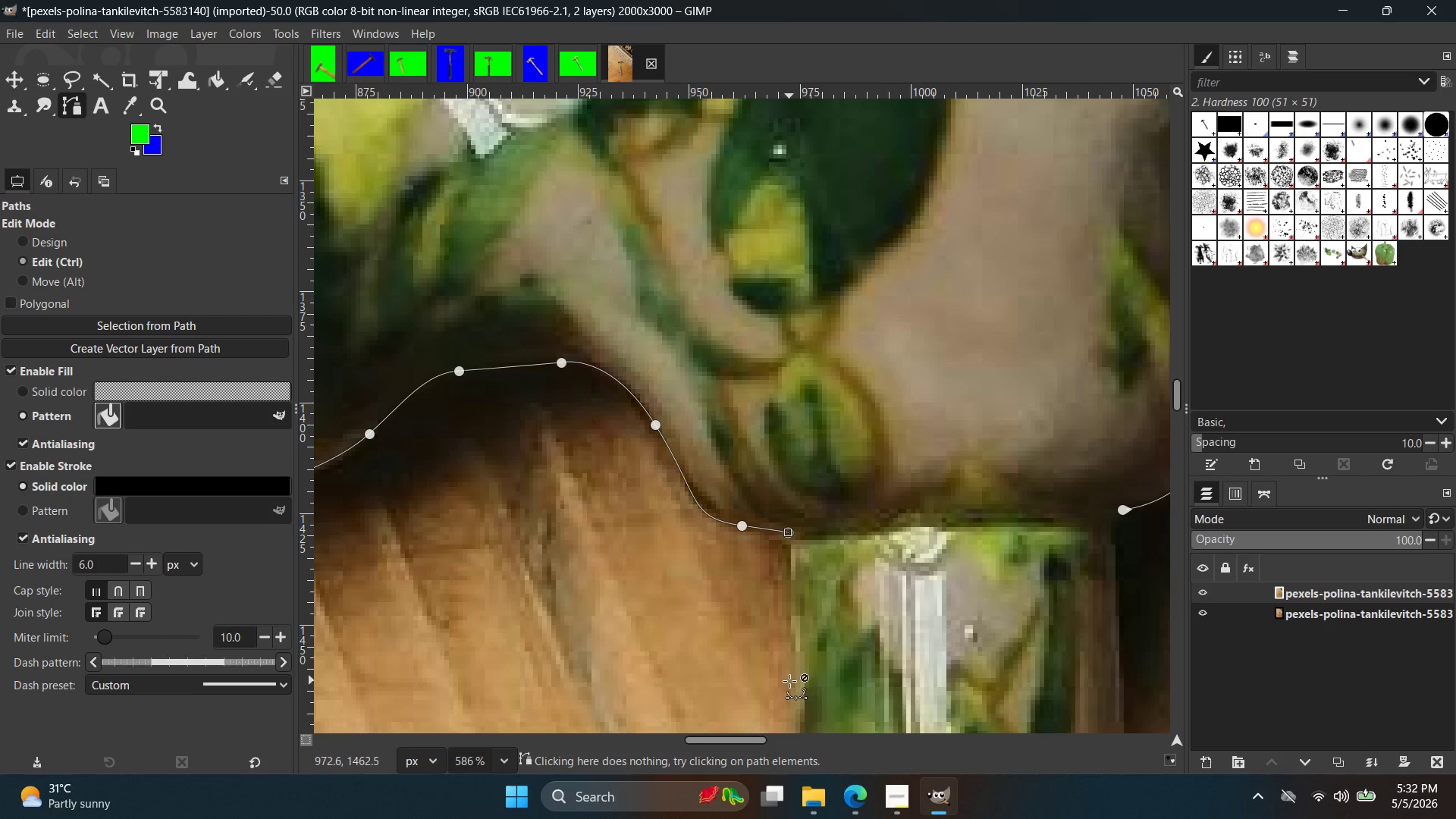 
left_click([789, 681])
 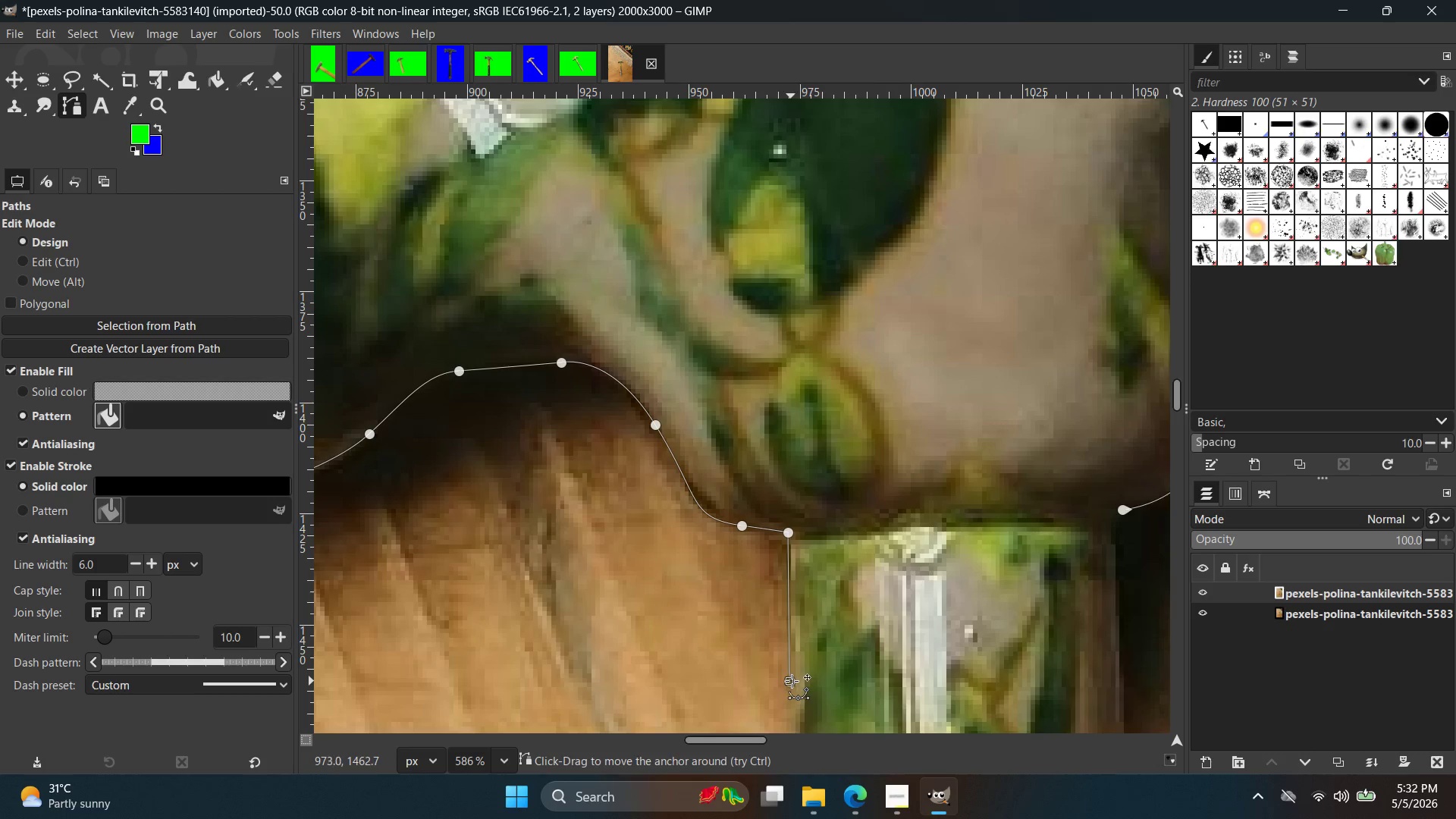 
hold_key(key=ControlLeft, duration=0.42)
scroll: coordinate [824, 664], scroll_direction: down, amount: 2.0
 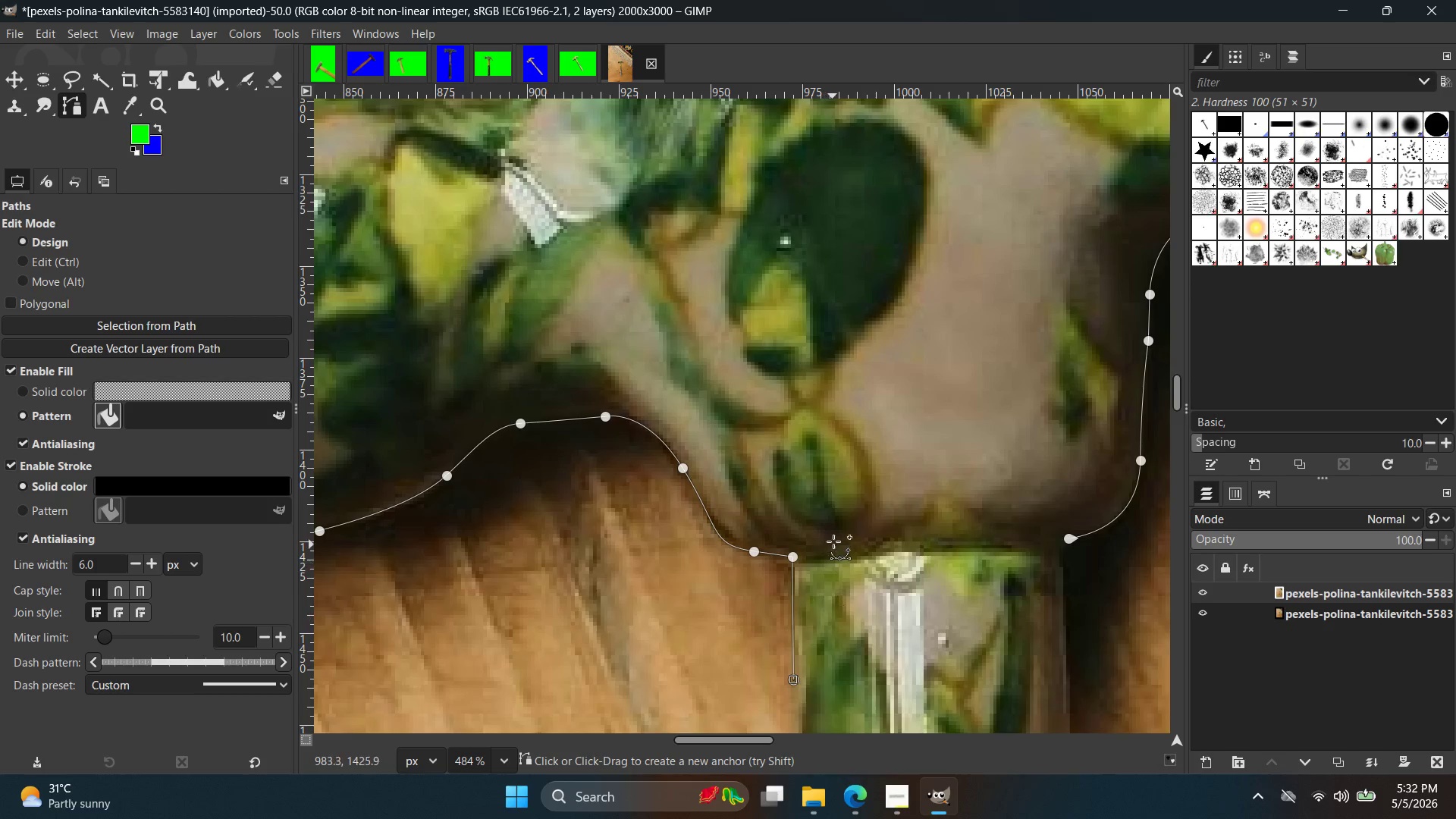 
hold_key(key=Space, duration=0.64)
 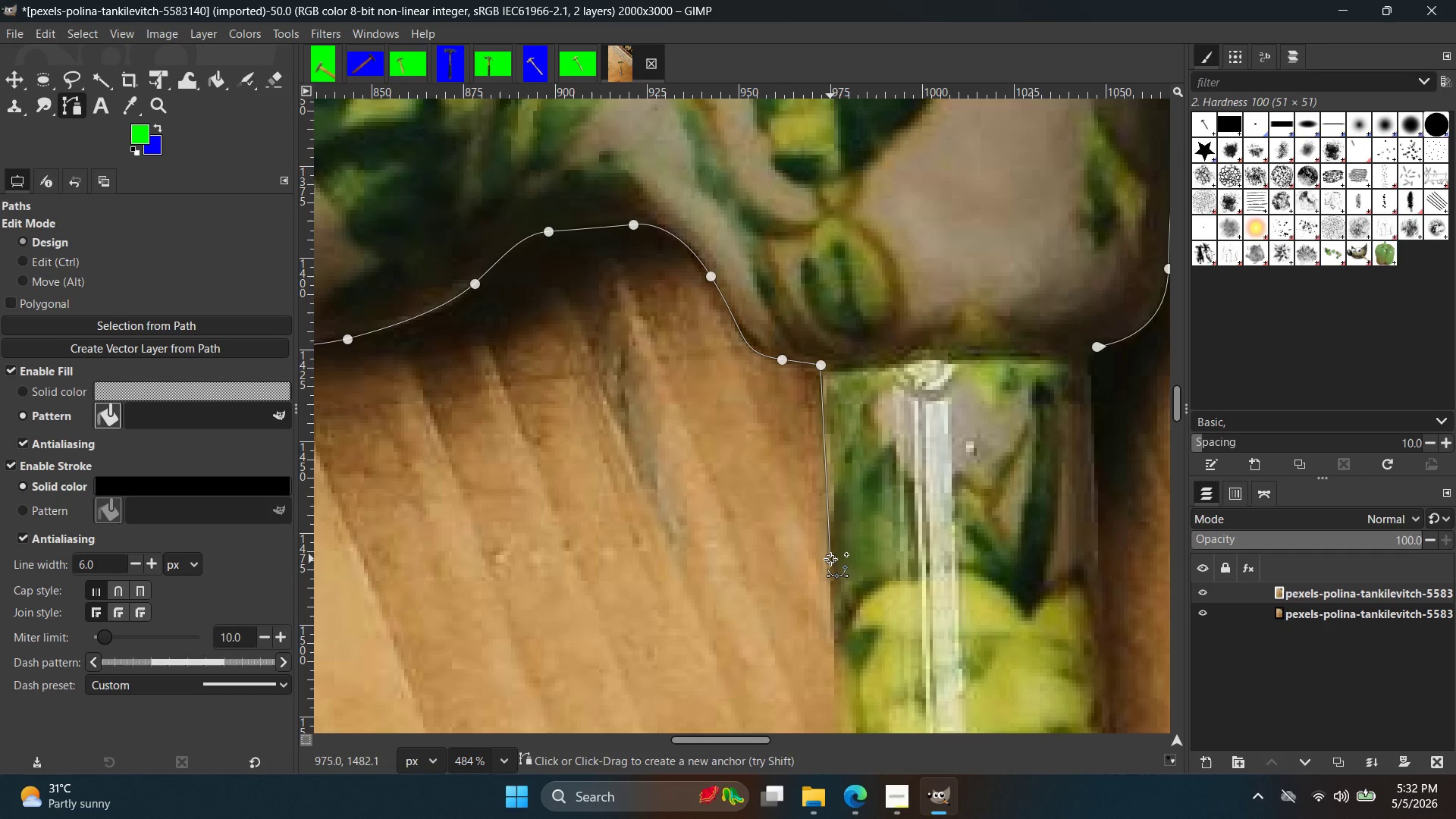 
hold_key(key=Space, duration=14.97)
 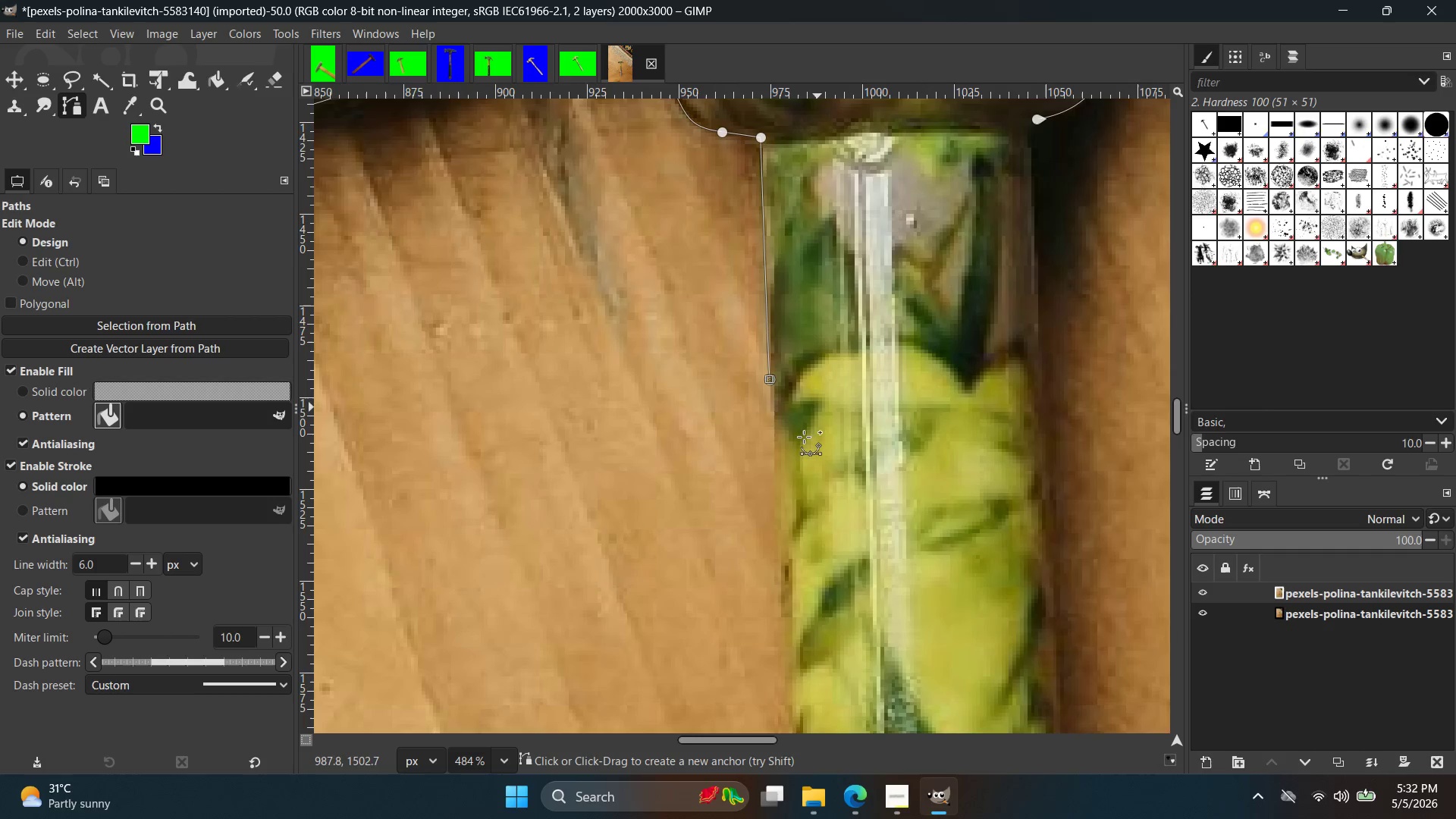 
key(Control+ControlLeft)
 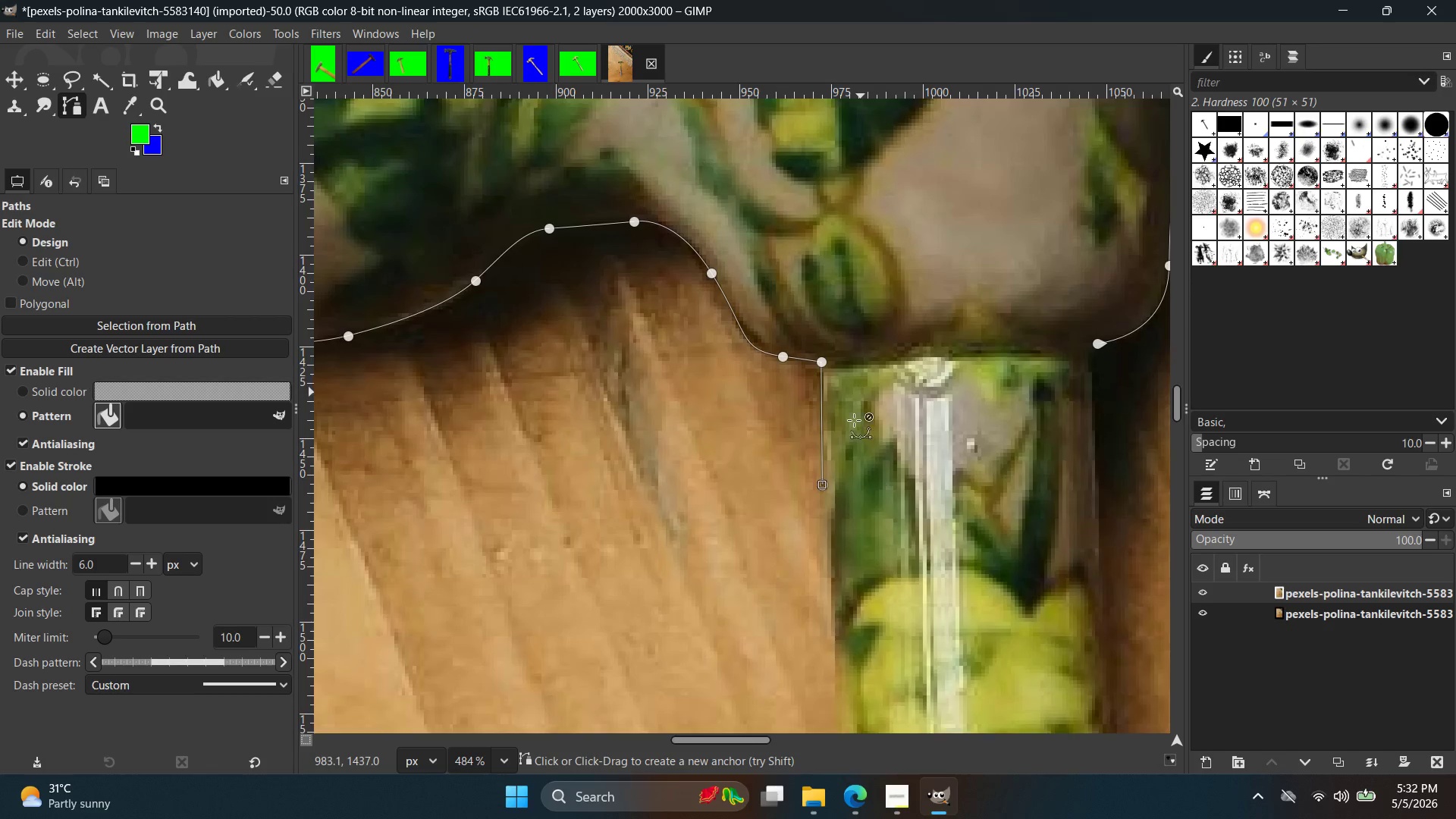 
key(Control+Z)
 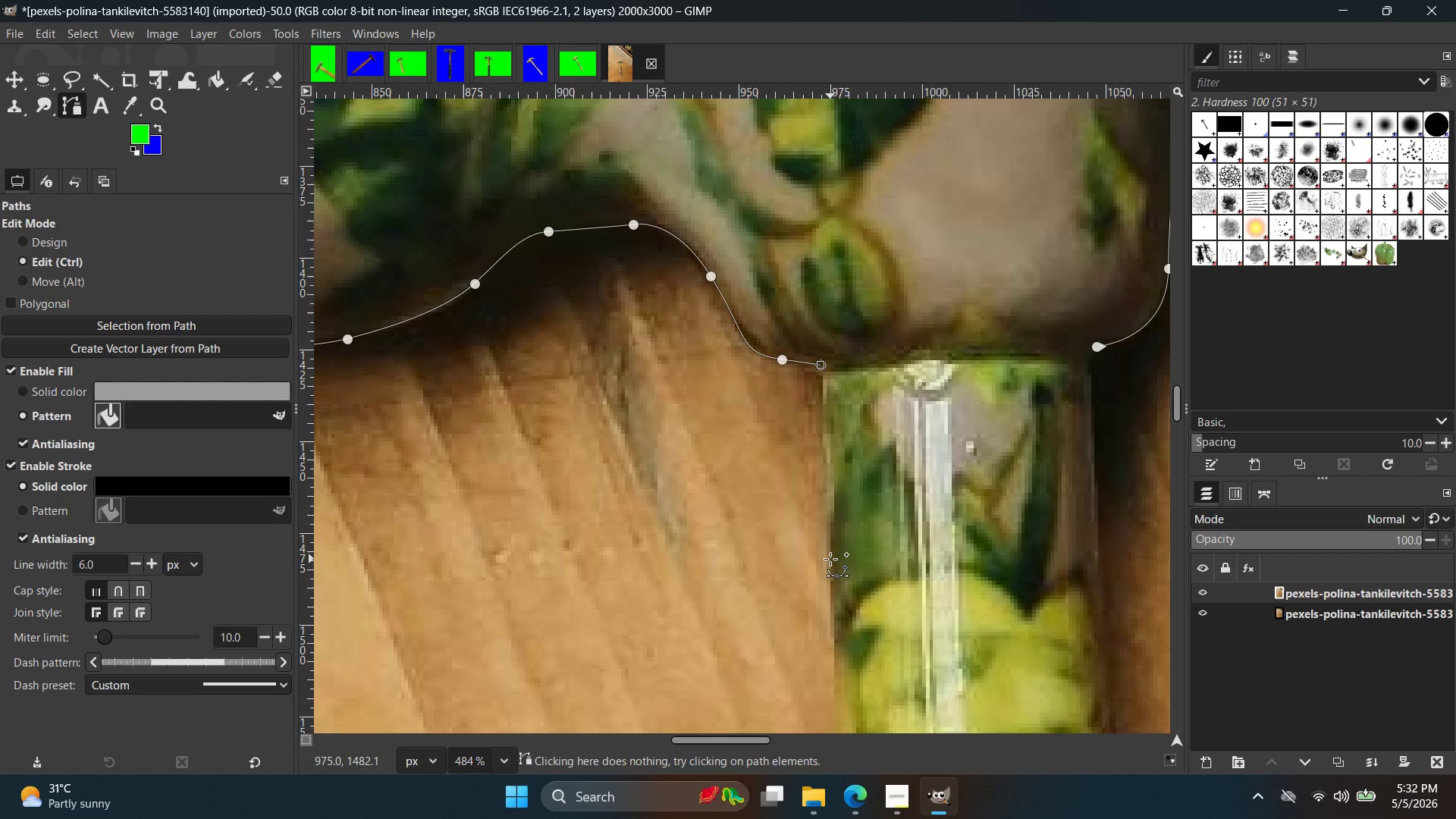 
left_click([830, 559])
 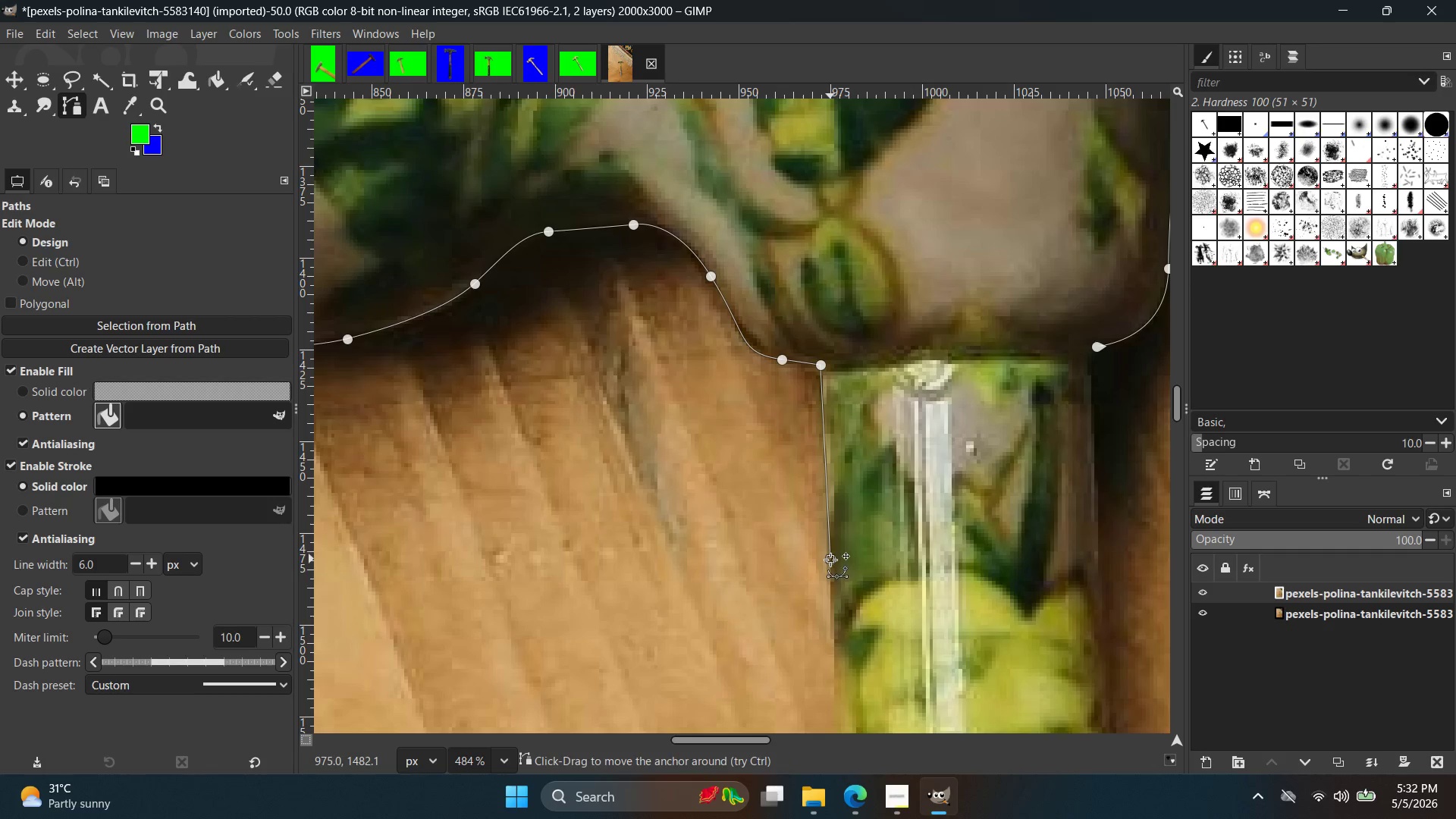 
key(Control+ControlLeft)
 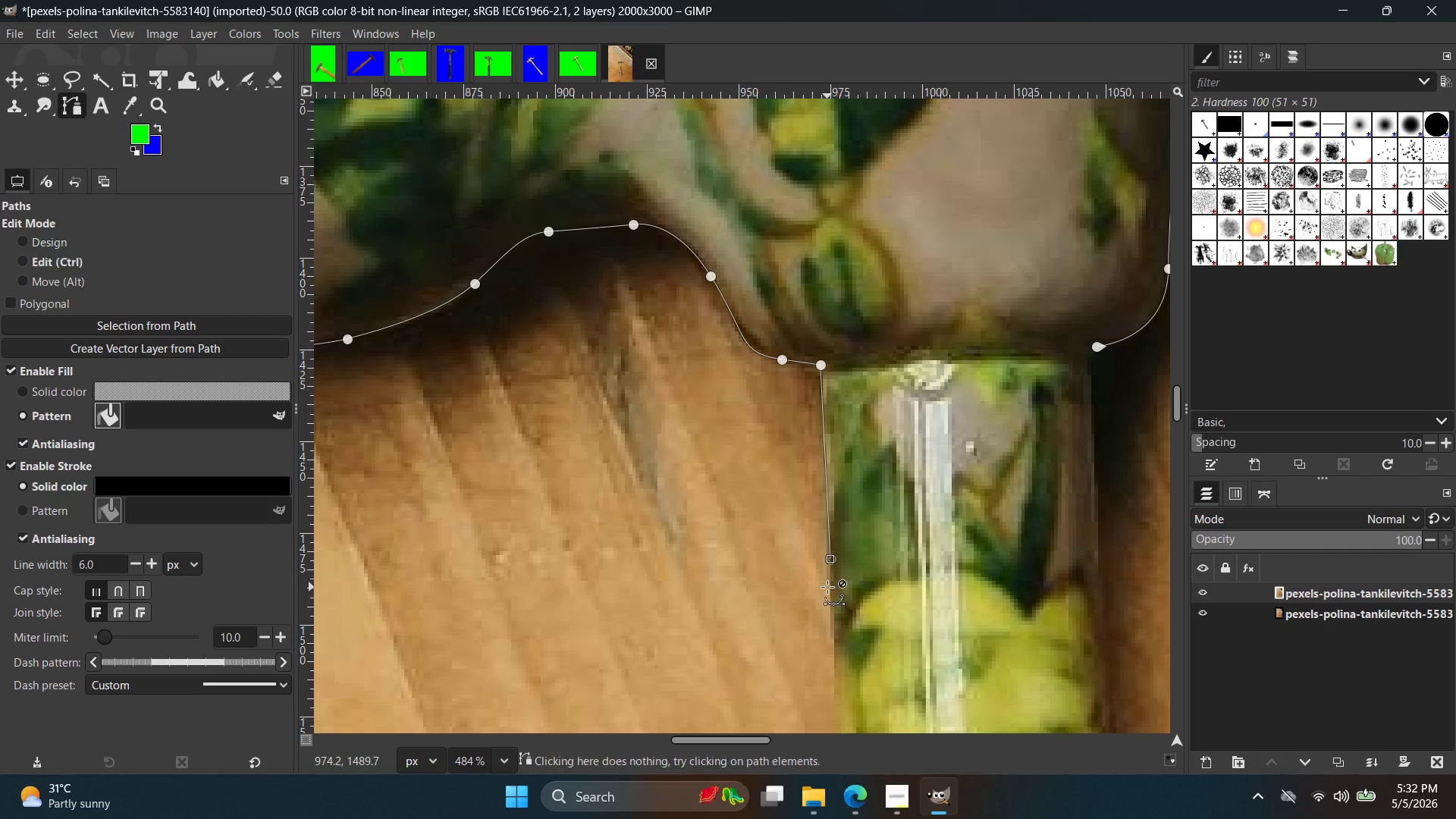 
key(Control+Z)
 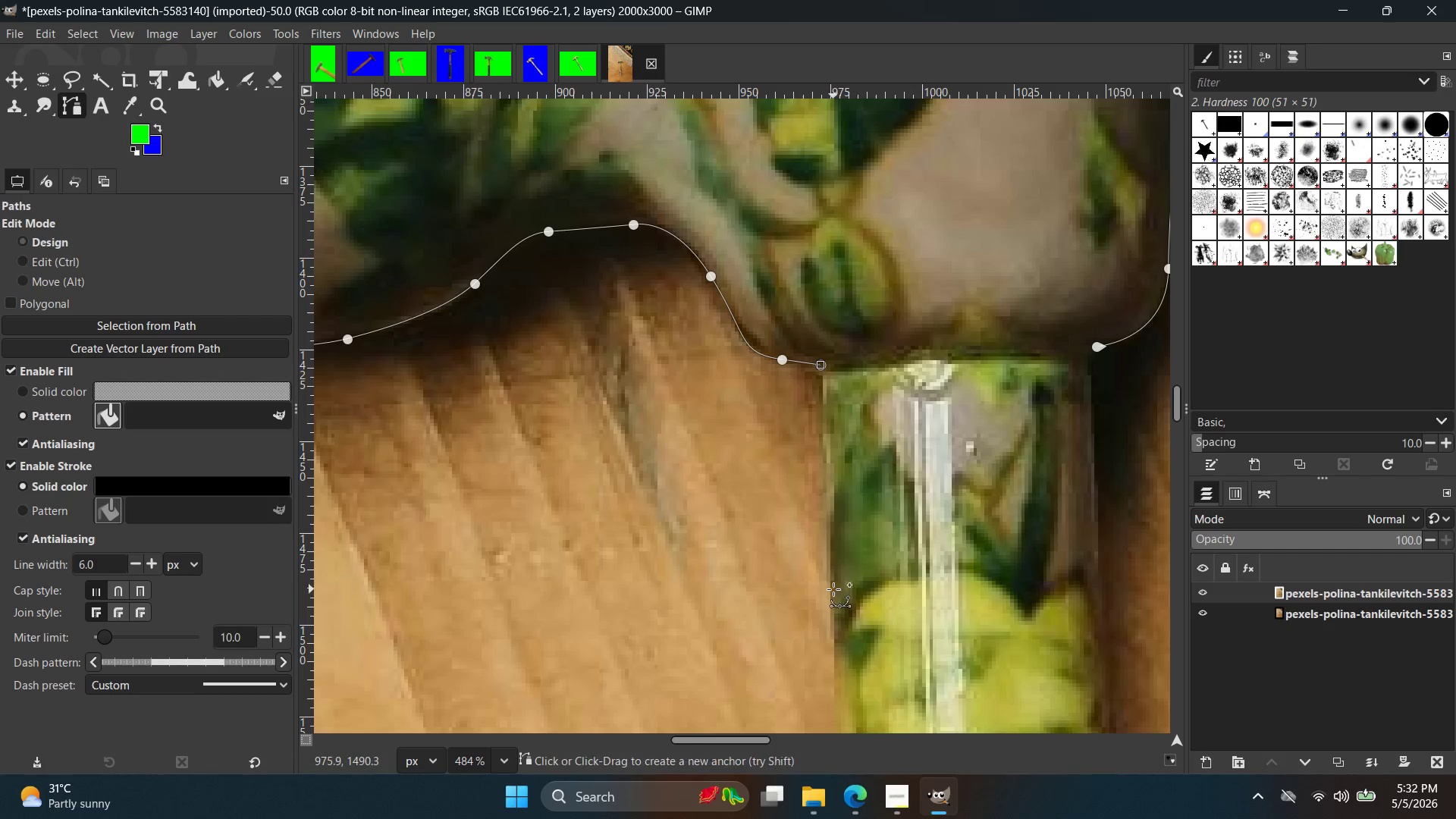 
left_click([833, 589])
 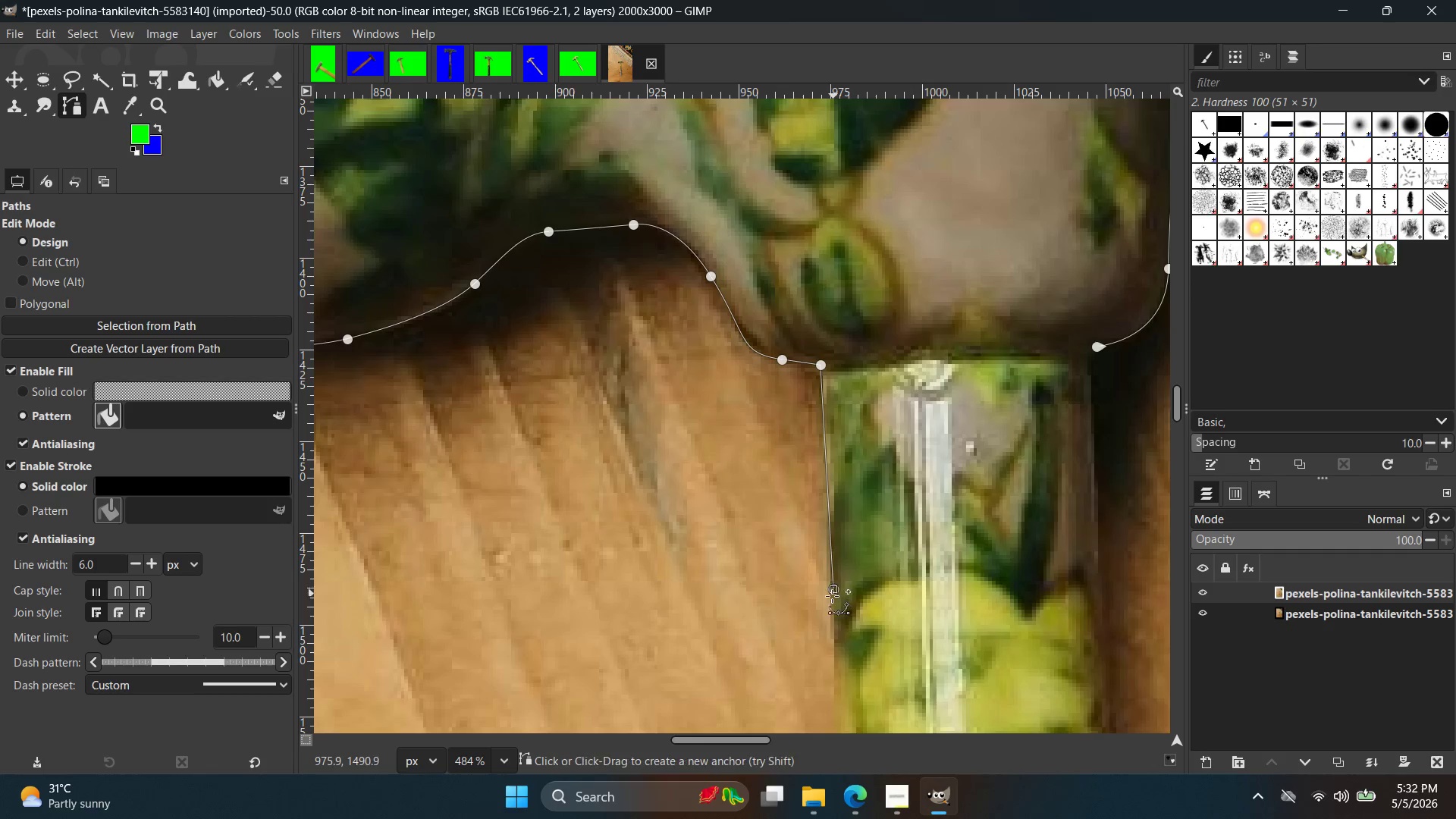 
key(Control+ControlLeft)
 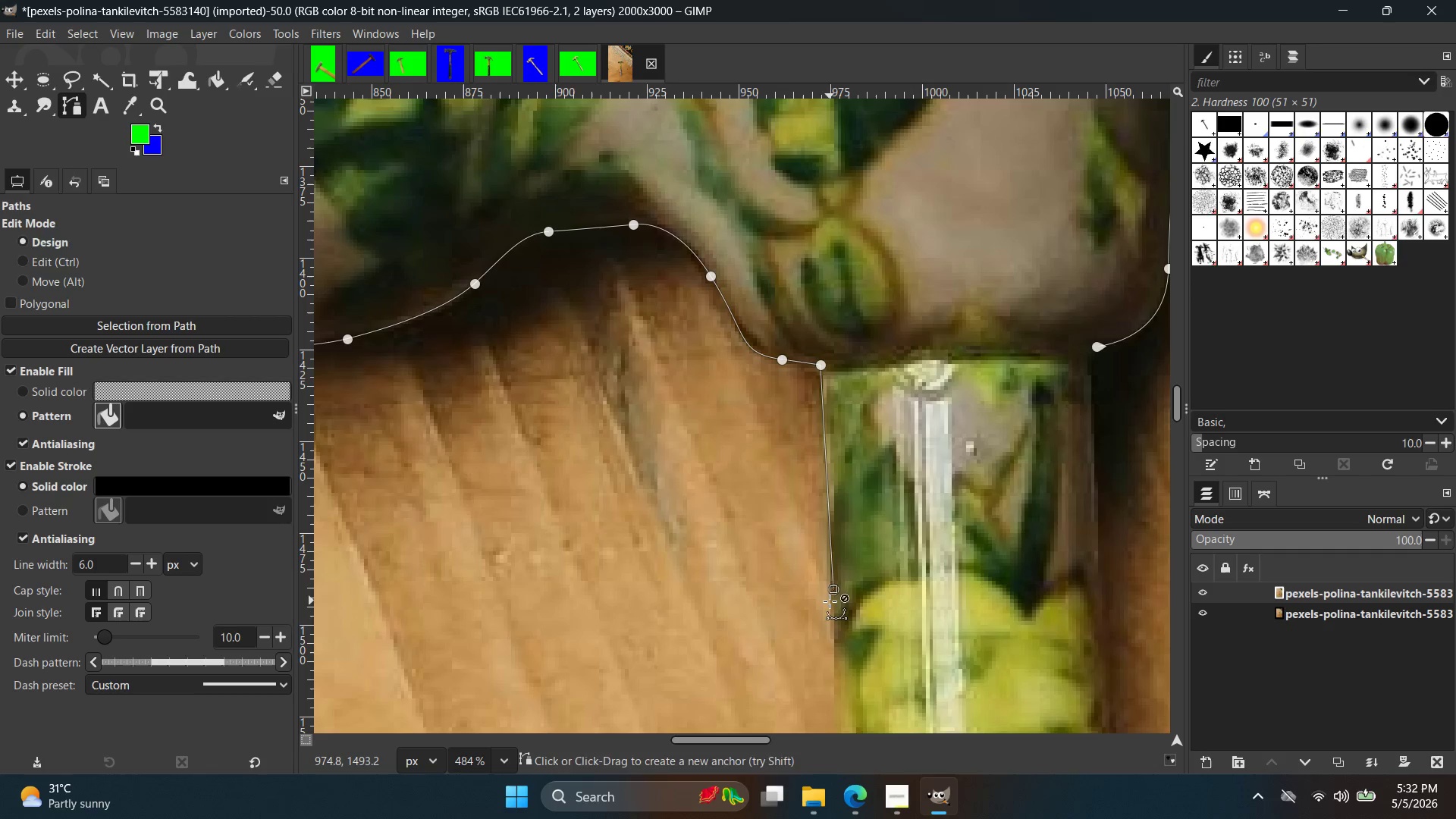 
key(Control+Z)
 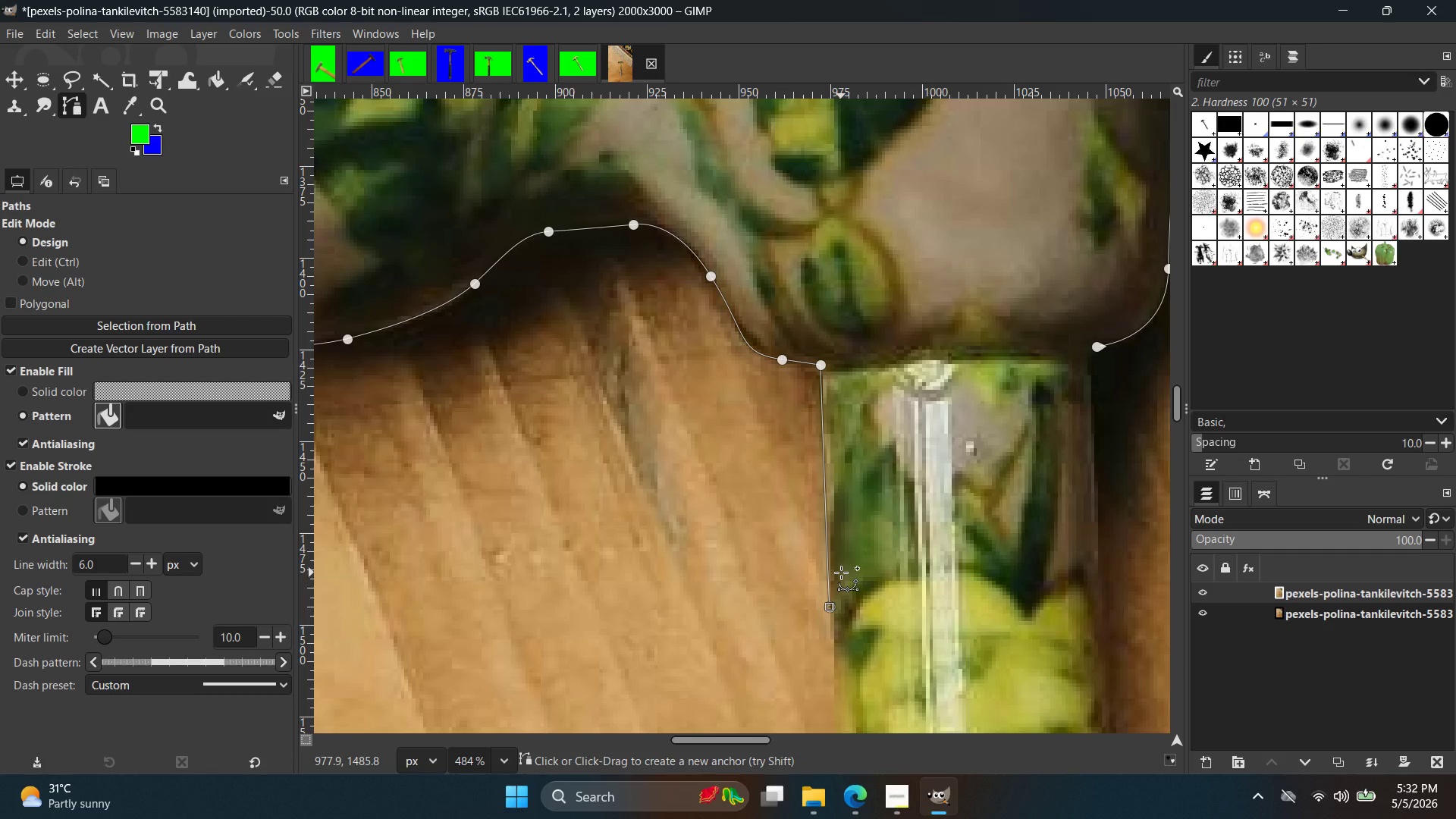 
hold_key(key=Space, duration=0.5)
 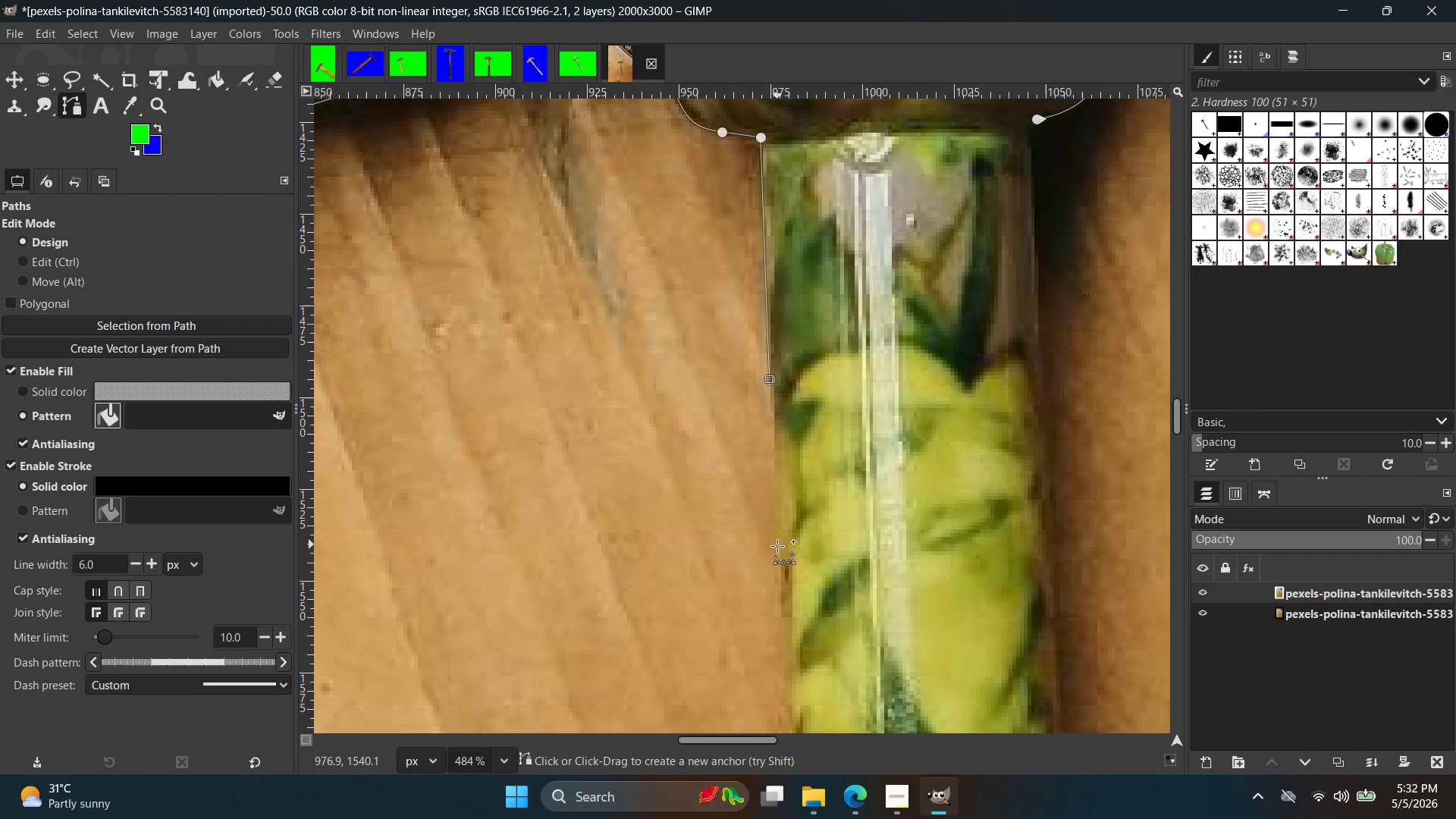 
left_click([780, 545])
 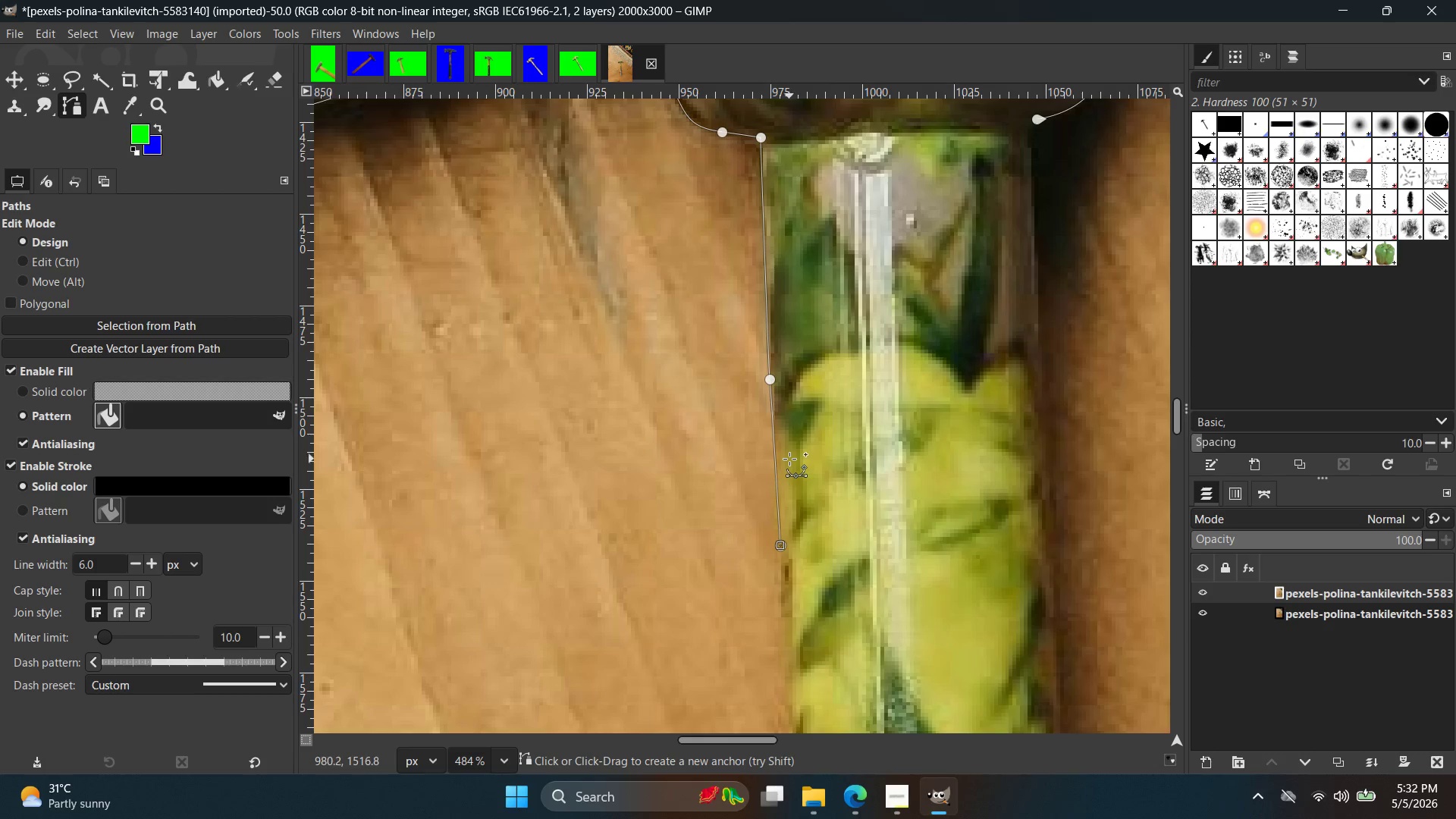 
key(Control+Z)
 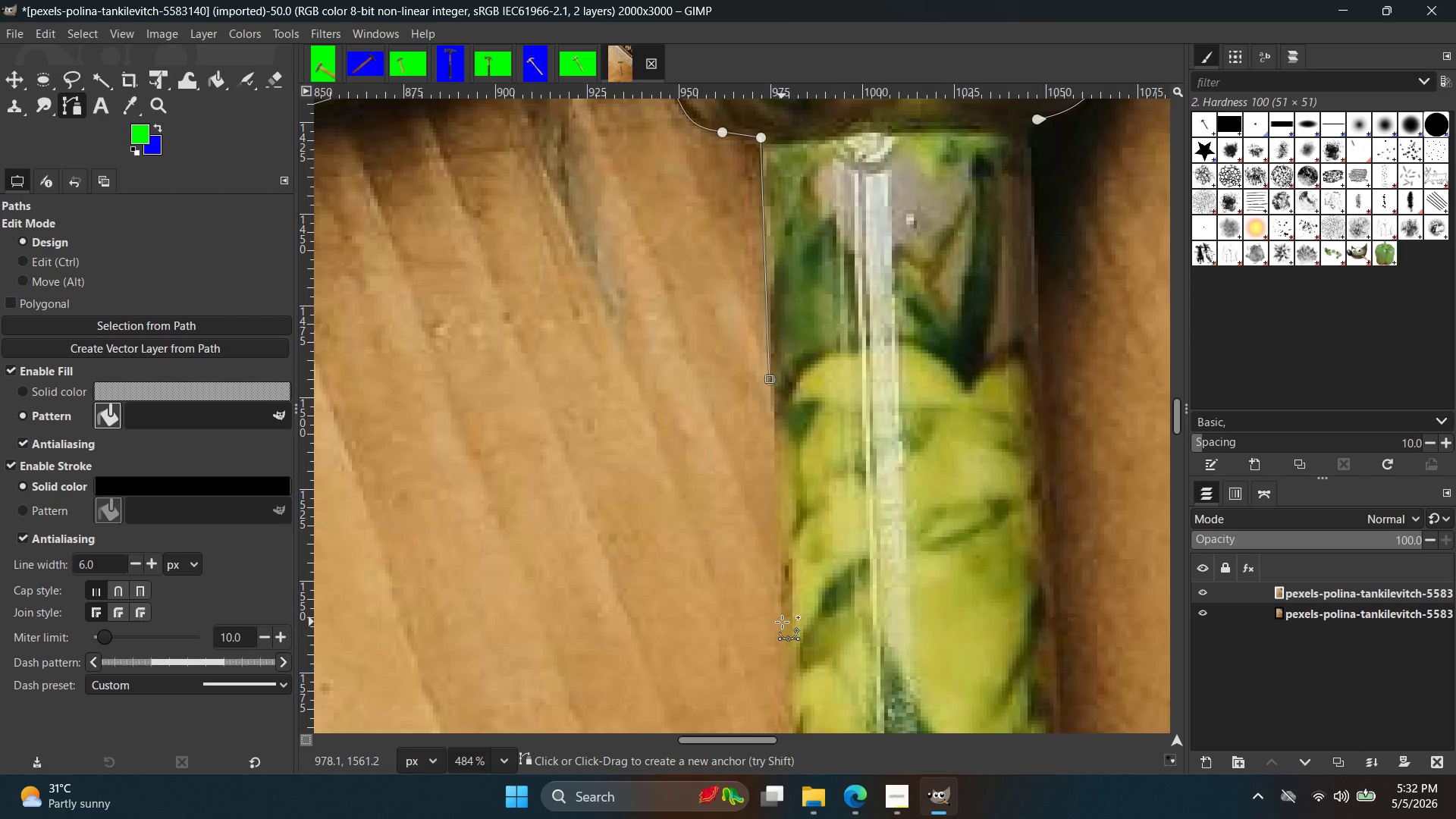 
left_click([782, 631])
 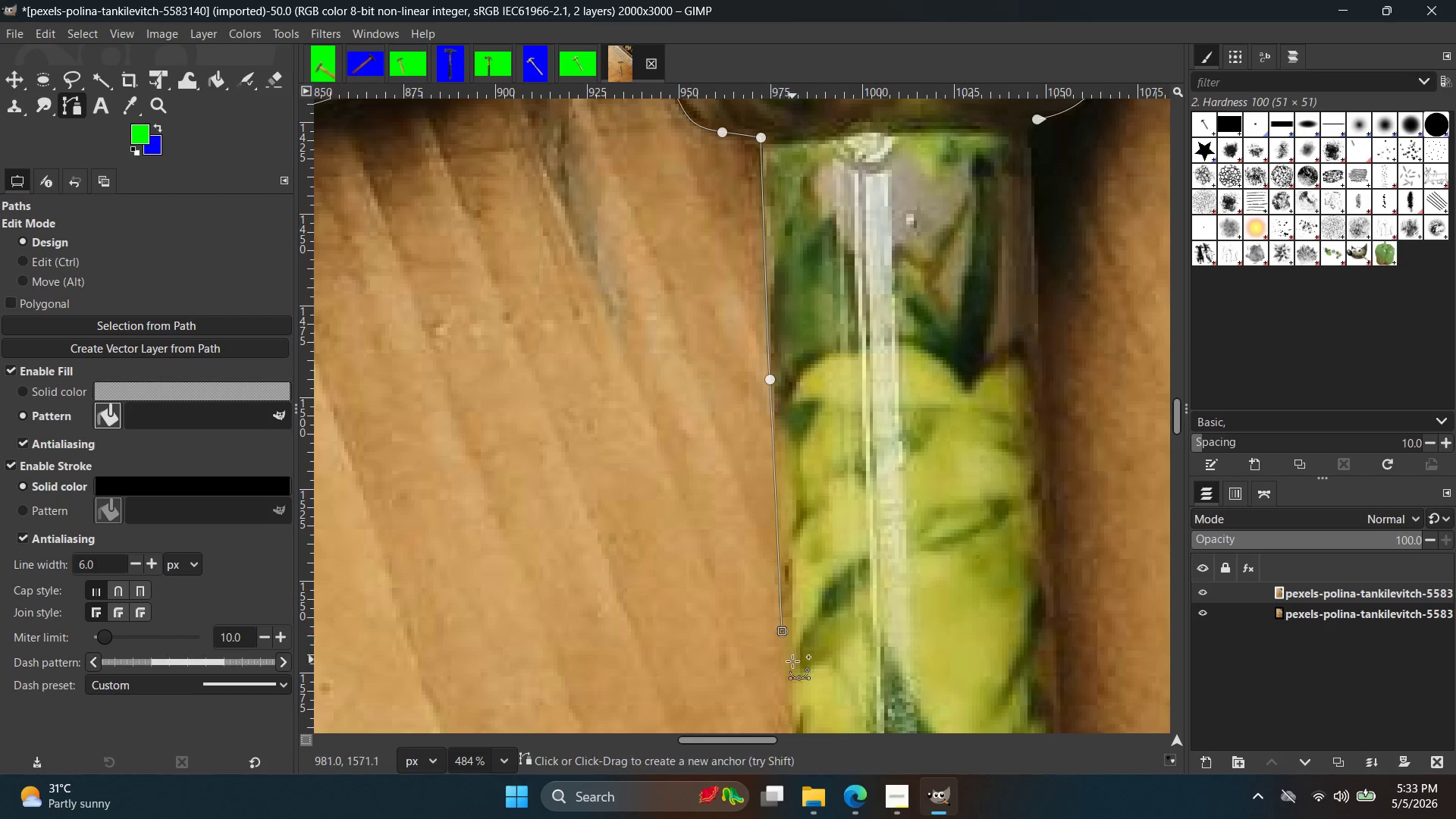 
hold_key(key=Space, duration=0.38)
 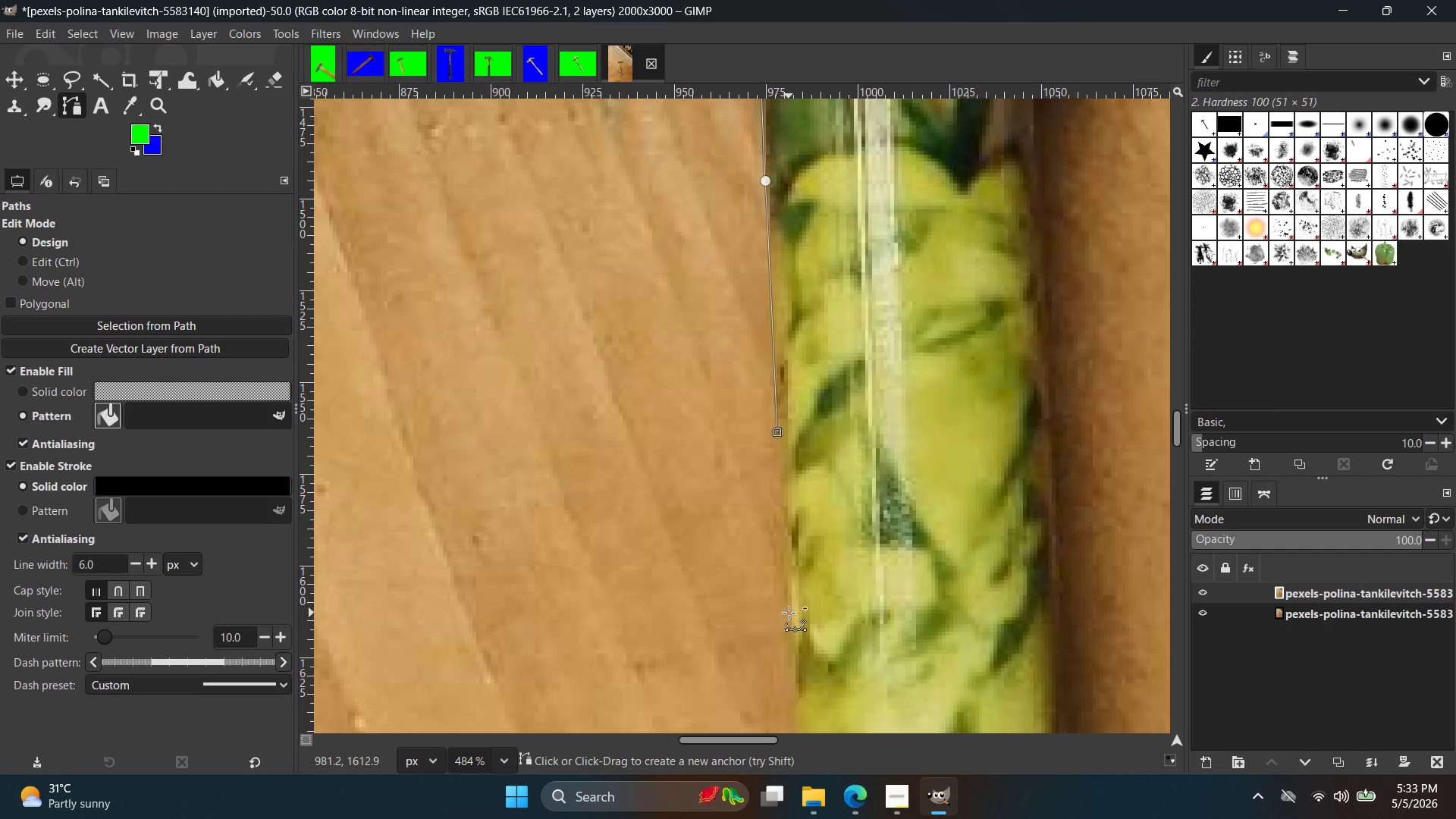 
left_click([789, 617])
 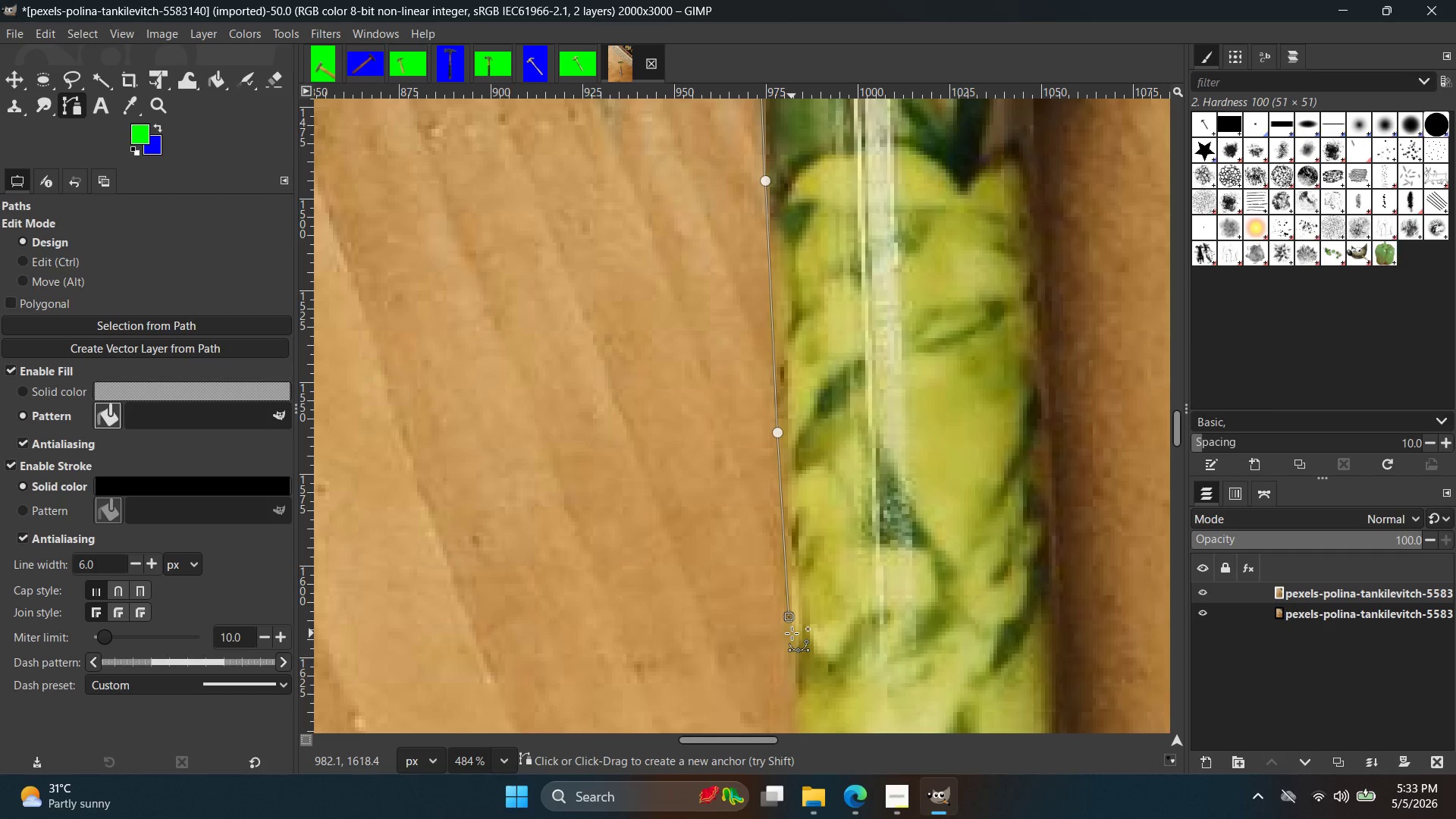 
key(Control+Z)
 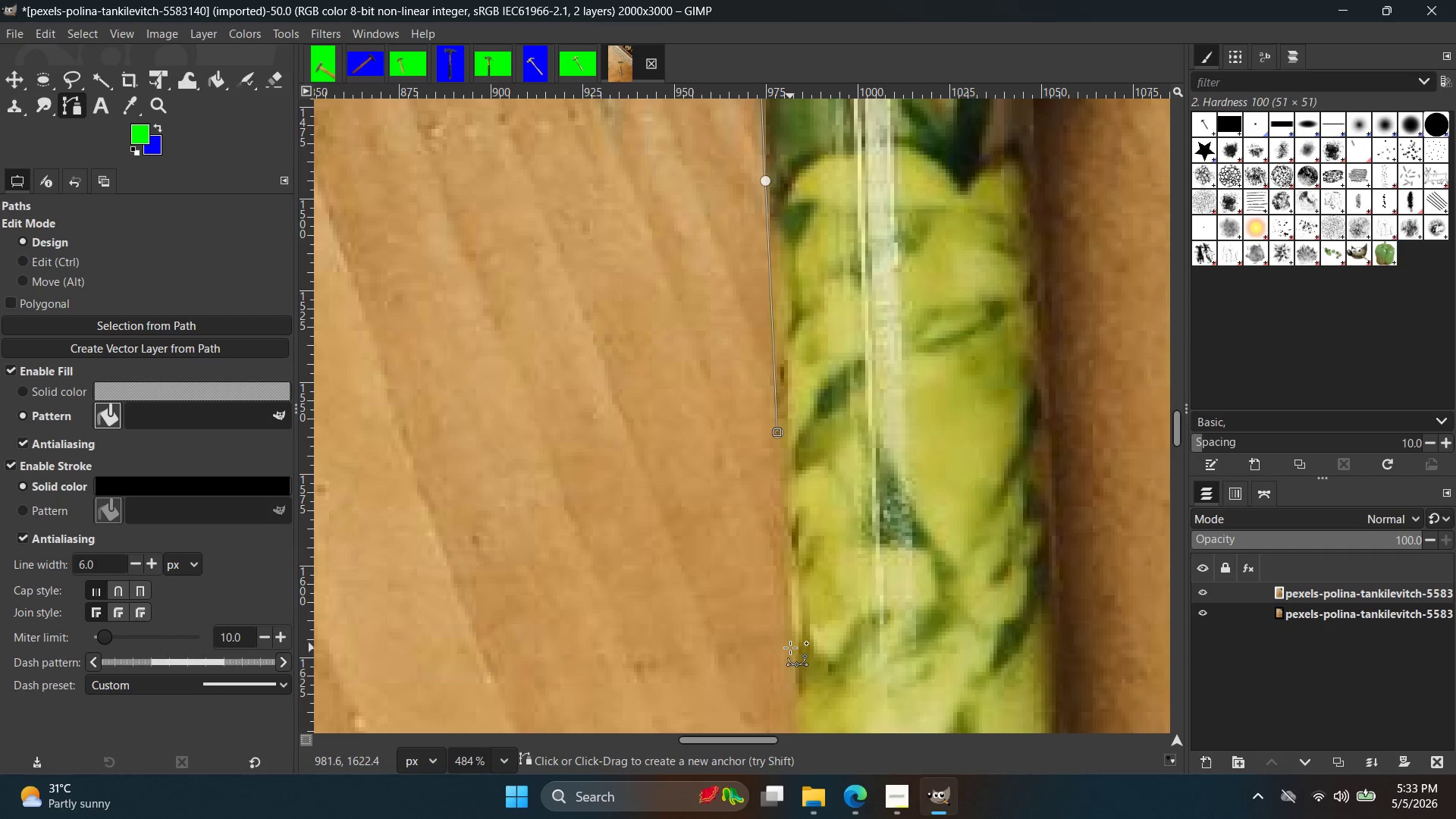 
left_click([790, 648])
 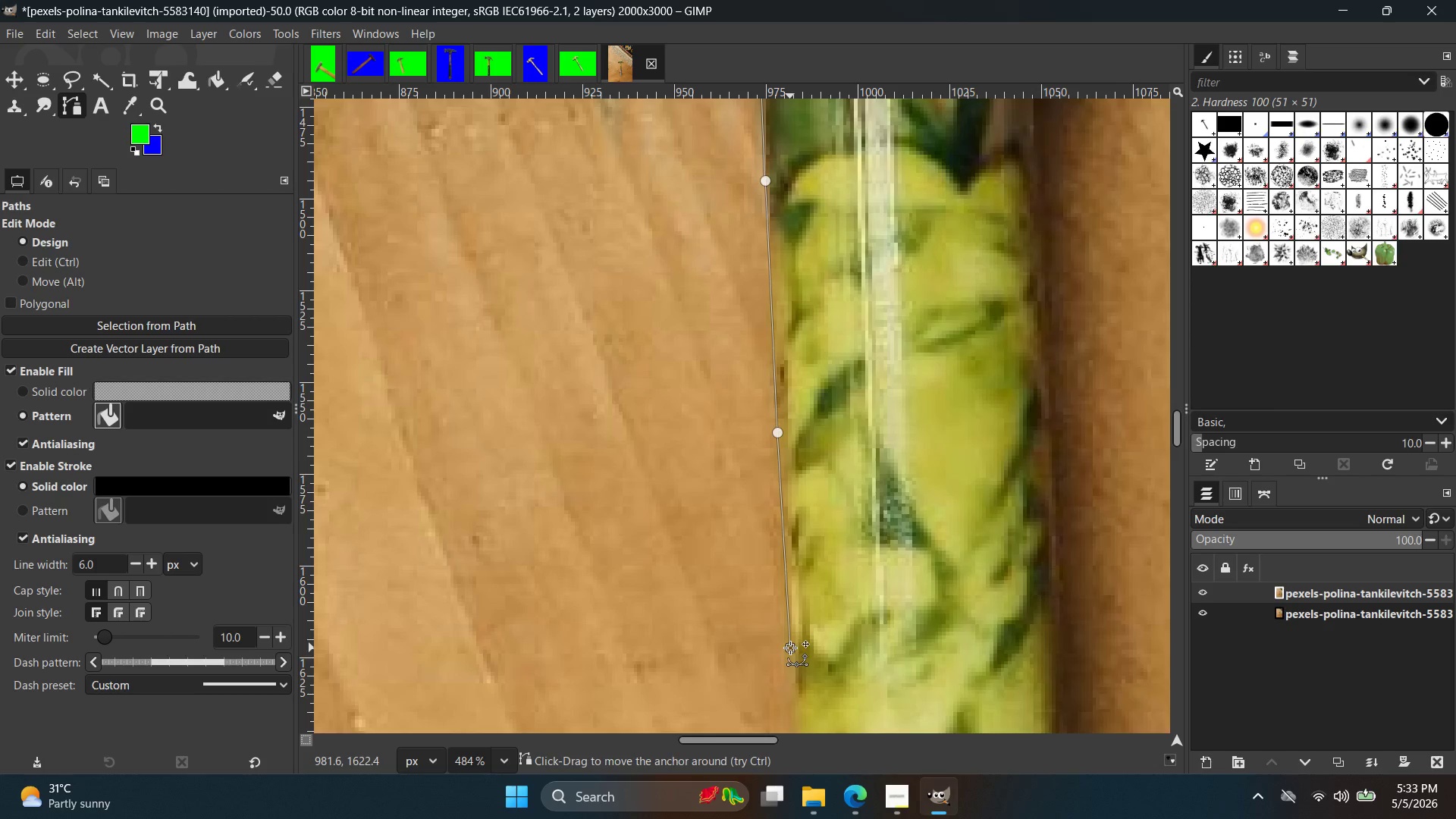 
hold_key(key=Space, duration=0.44)
 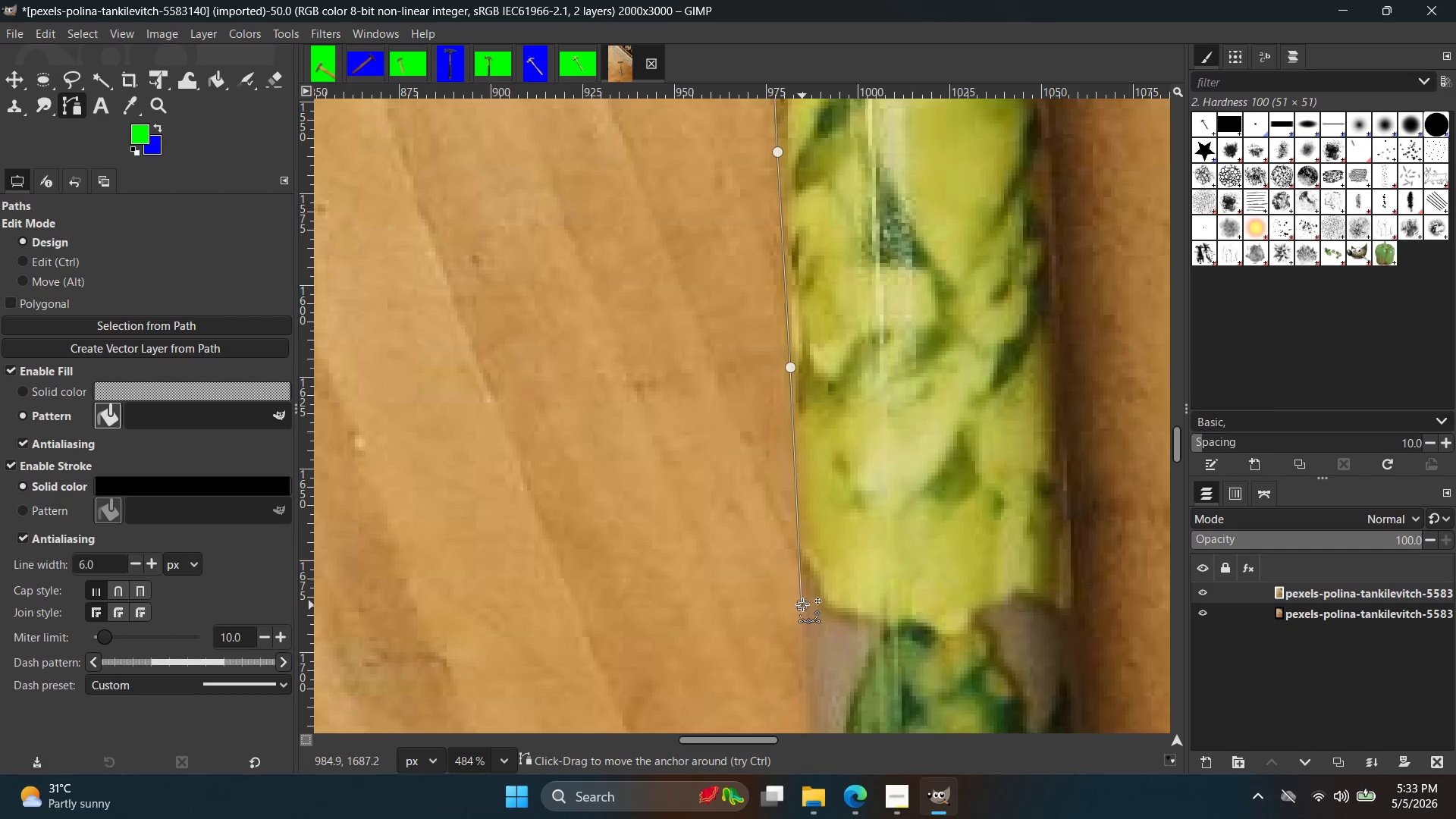 
hold_key(key=ControlLeft, duration=0.58)
 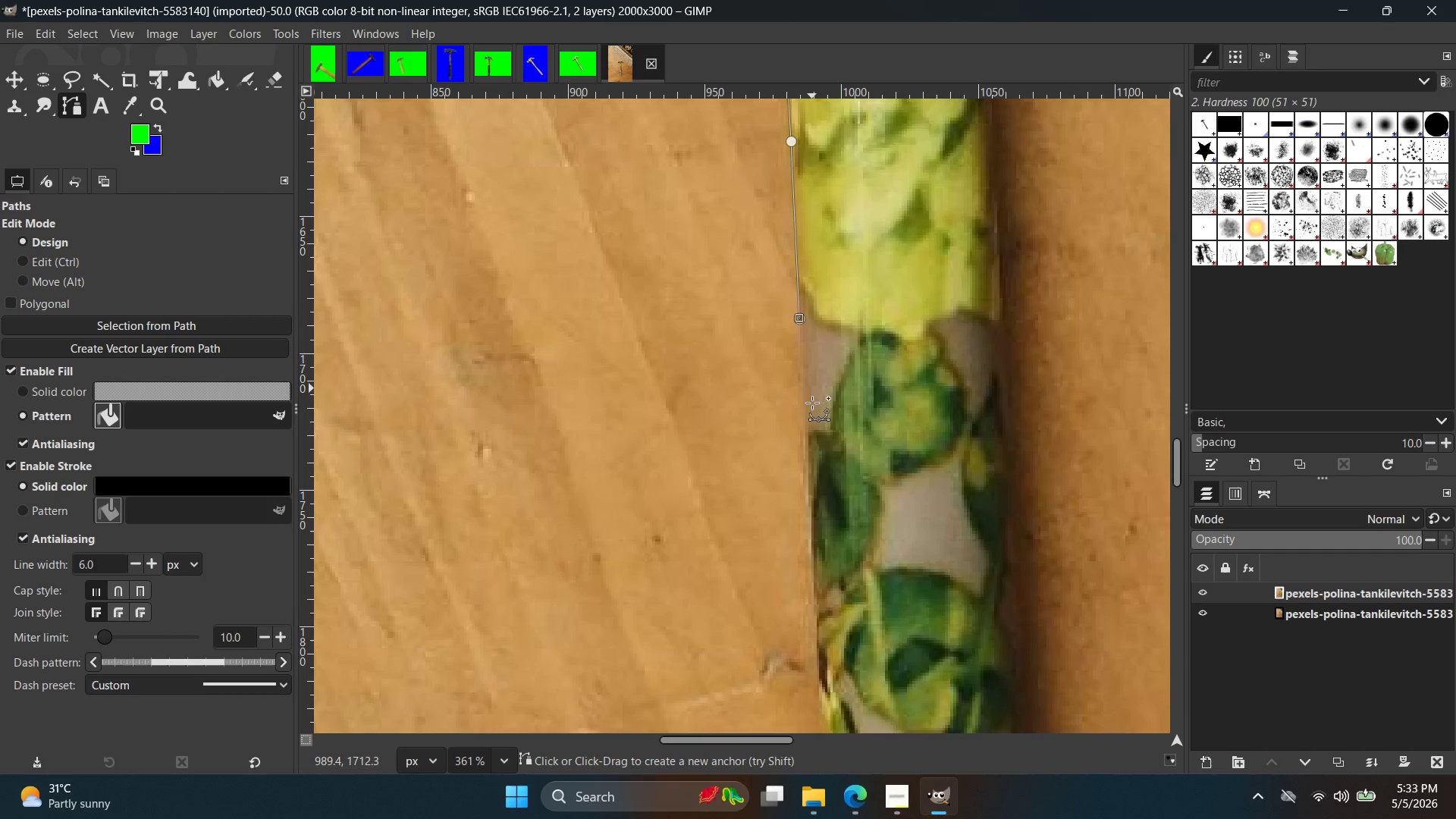 
hold_key(key=Space, duration=0.42)
 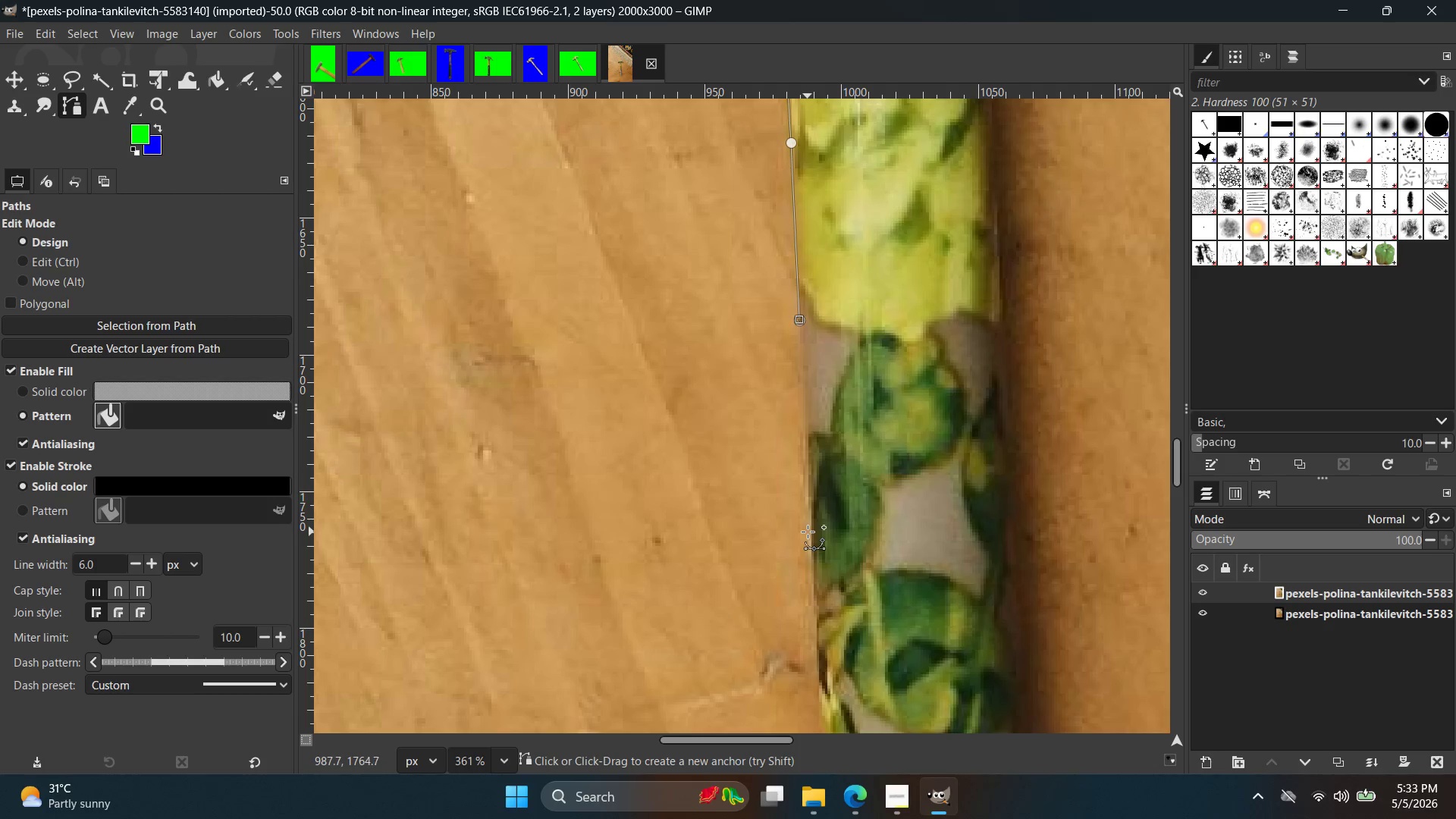 
scroll: coordinate [817, 674], scroll_direction: down, amount: 3.0
 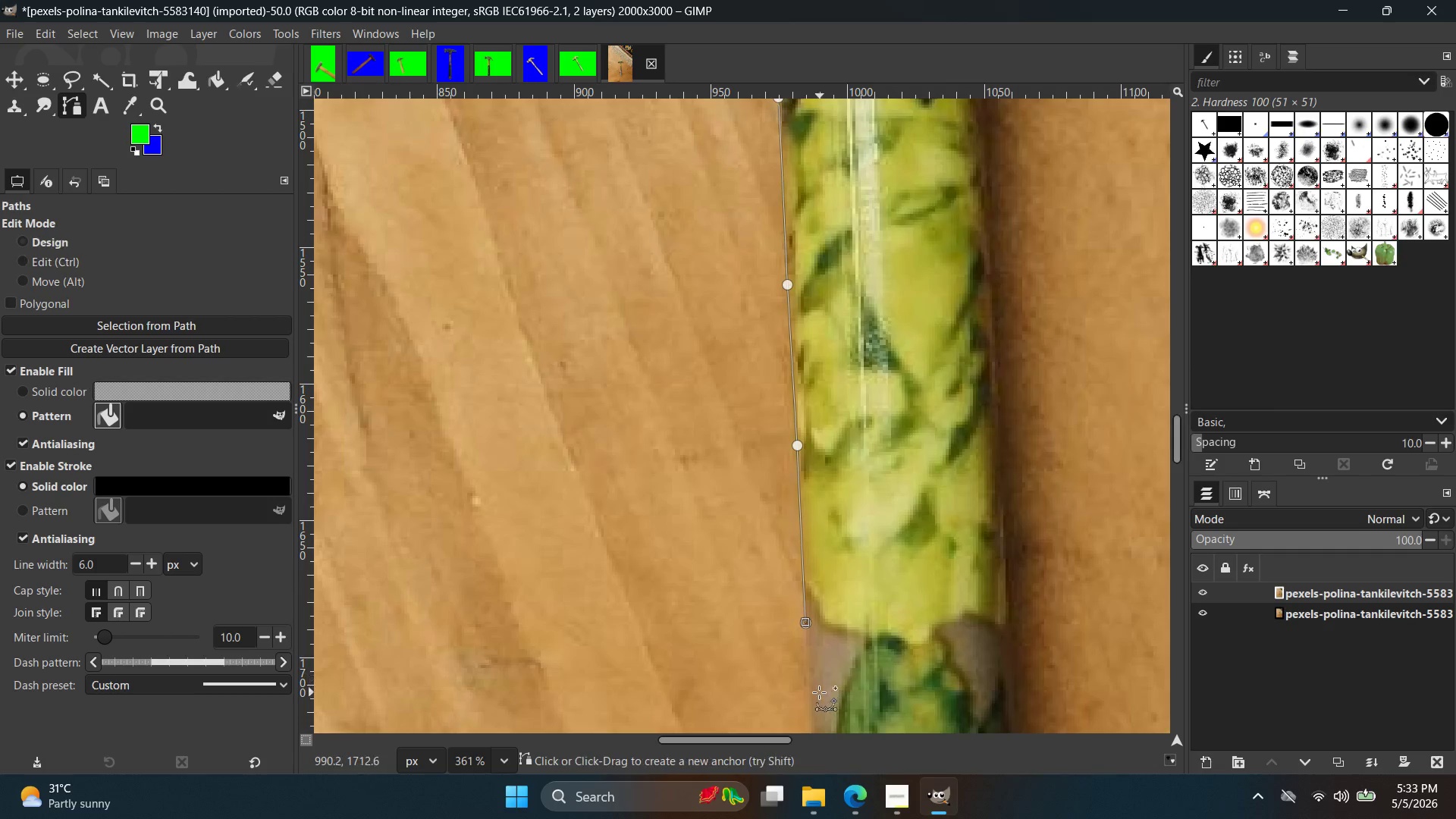 
left_click([808, 532])
 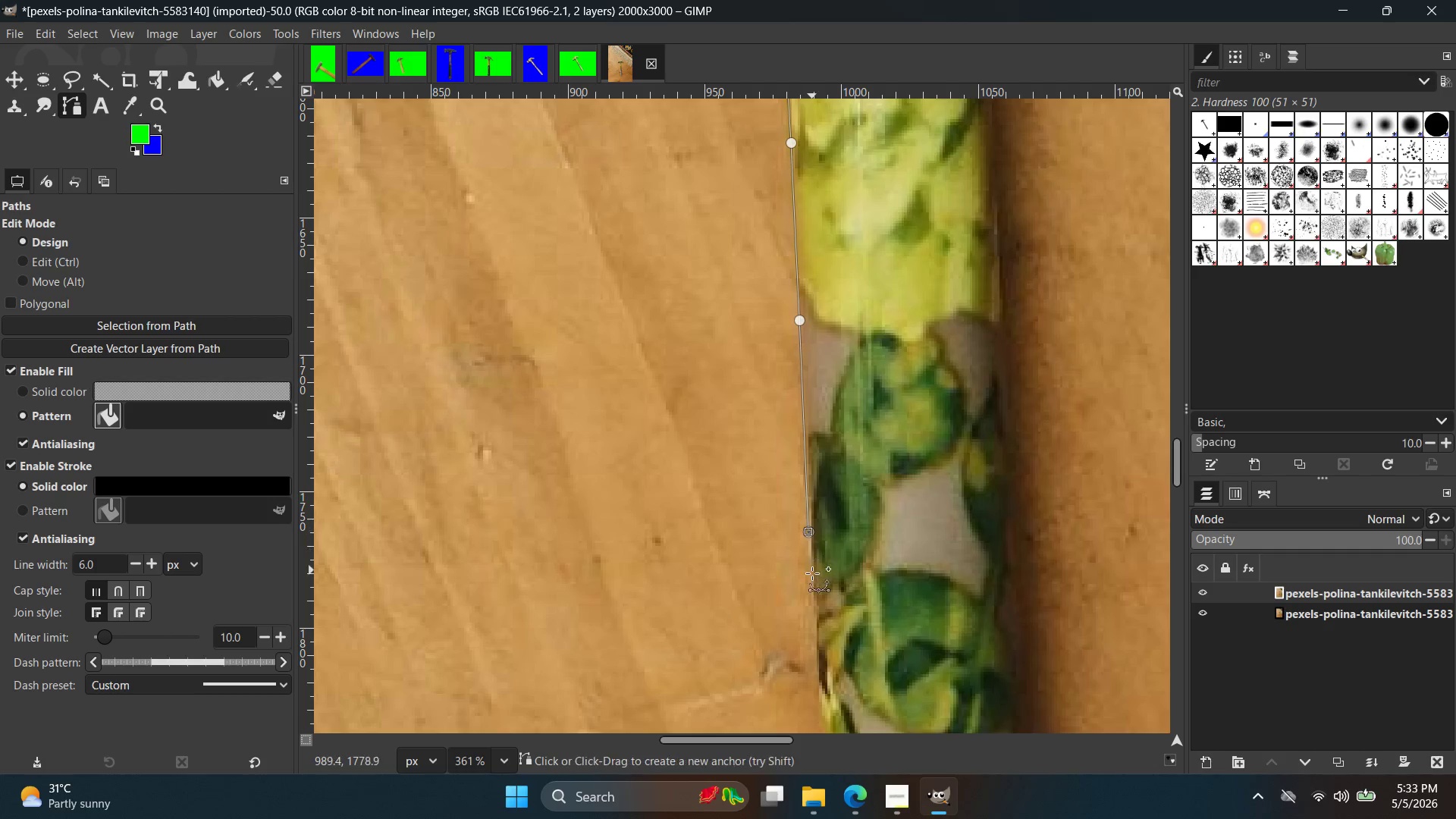 
hold_key(key=Space, duration=0.39)
 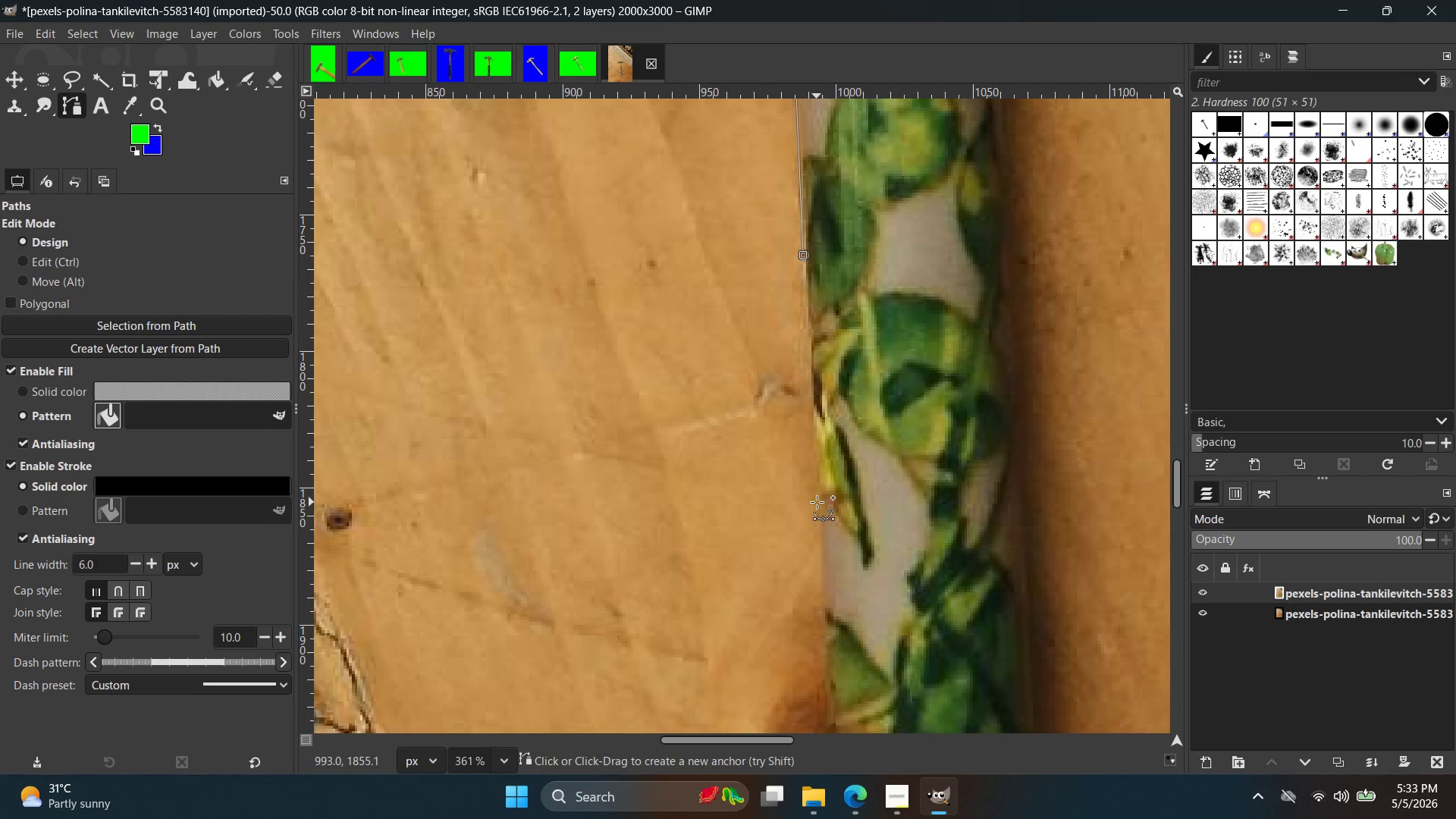 
left_click([819, 504])
 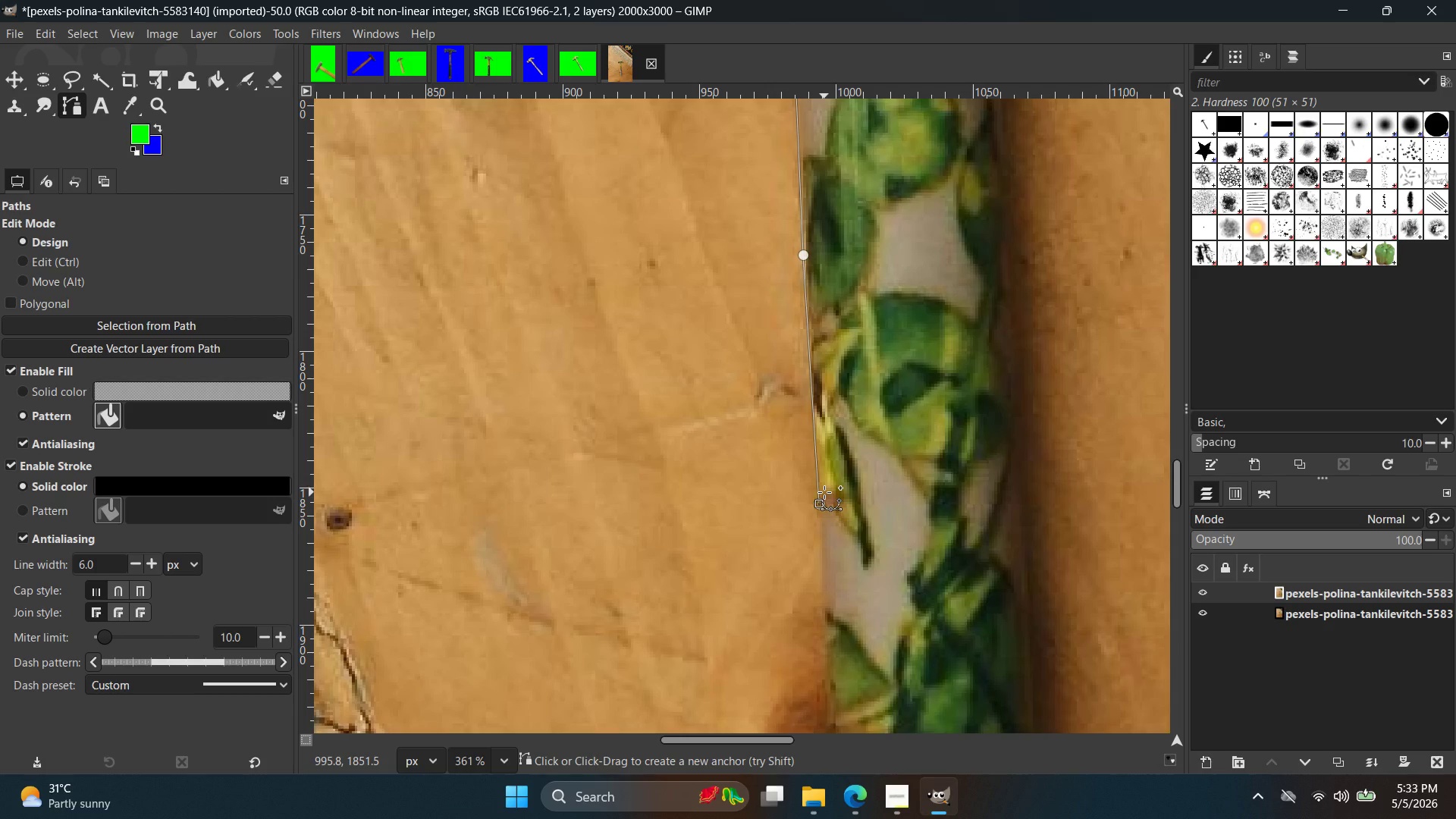 
left_click([897, 814])